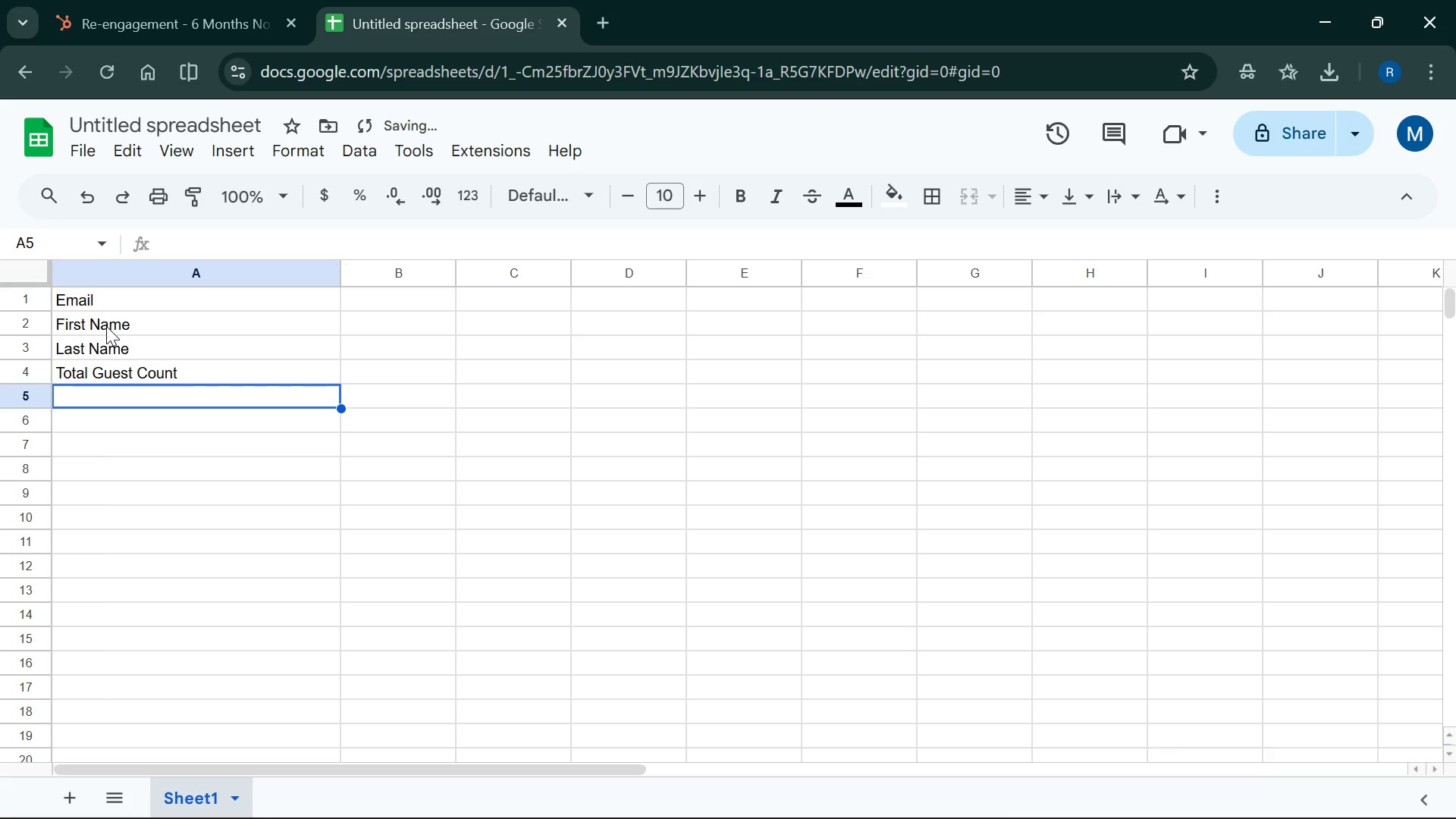 
type(Primary Venye )
key(Backspace)
key(Backspace)
key(Backspace)
type(ue Style )
 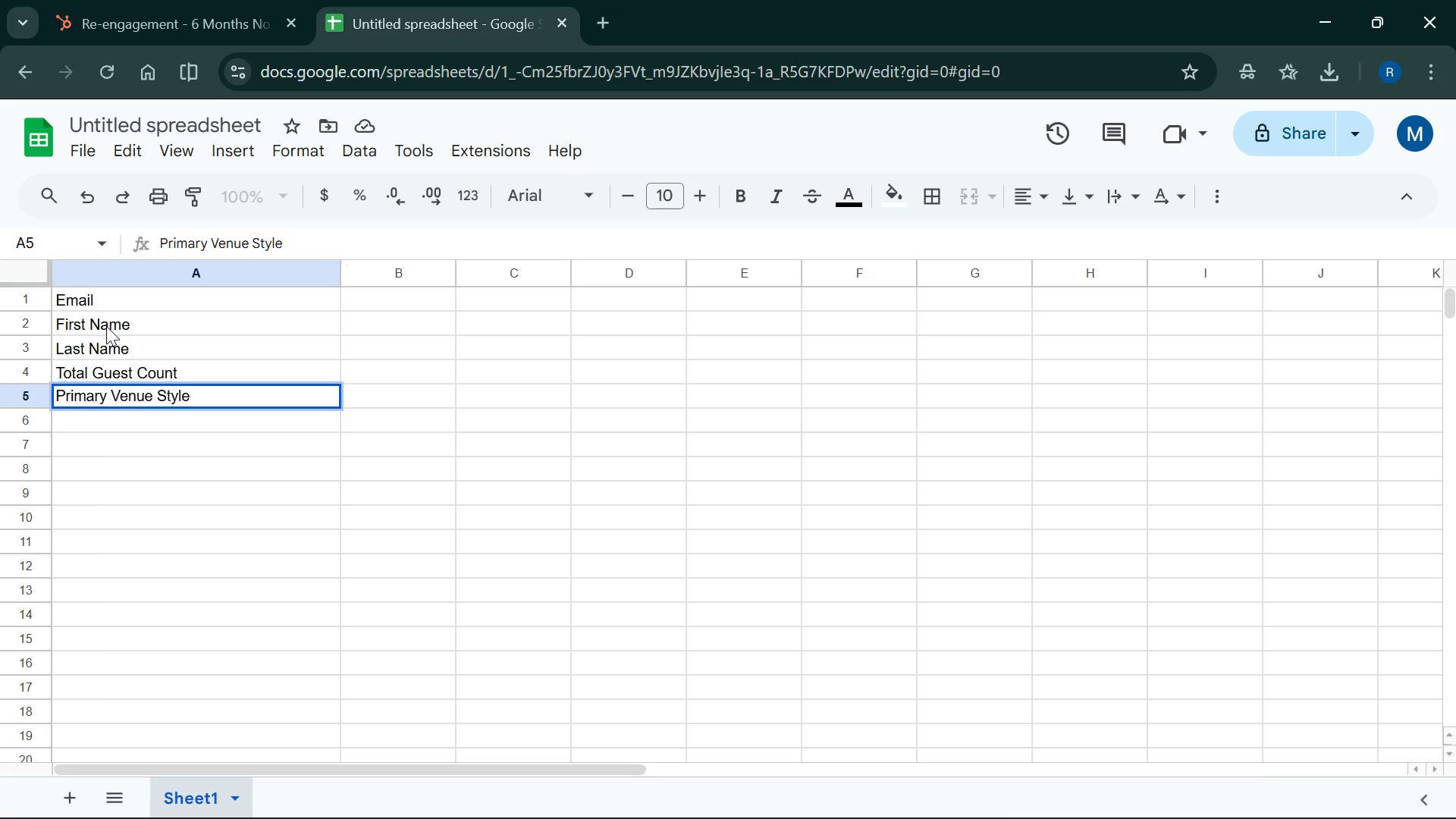 
key(Enter)
 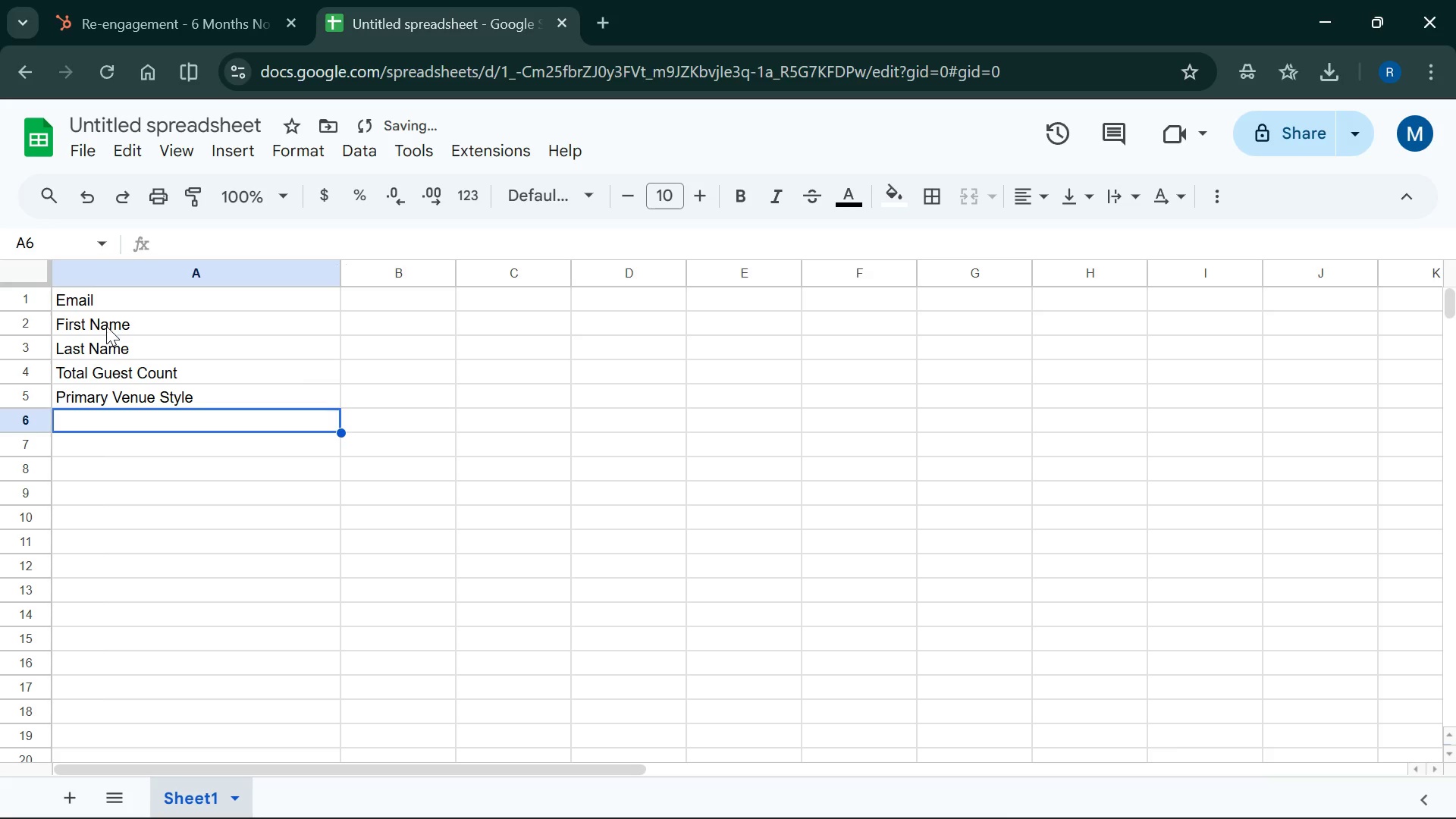 
type(Dietary Constraints Noted )
 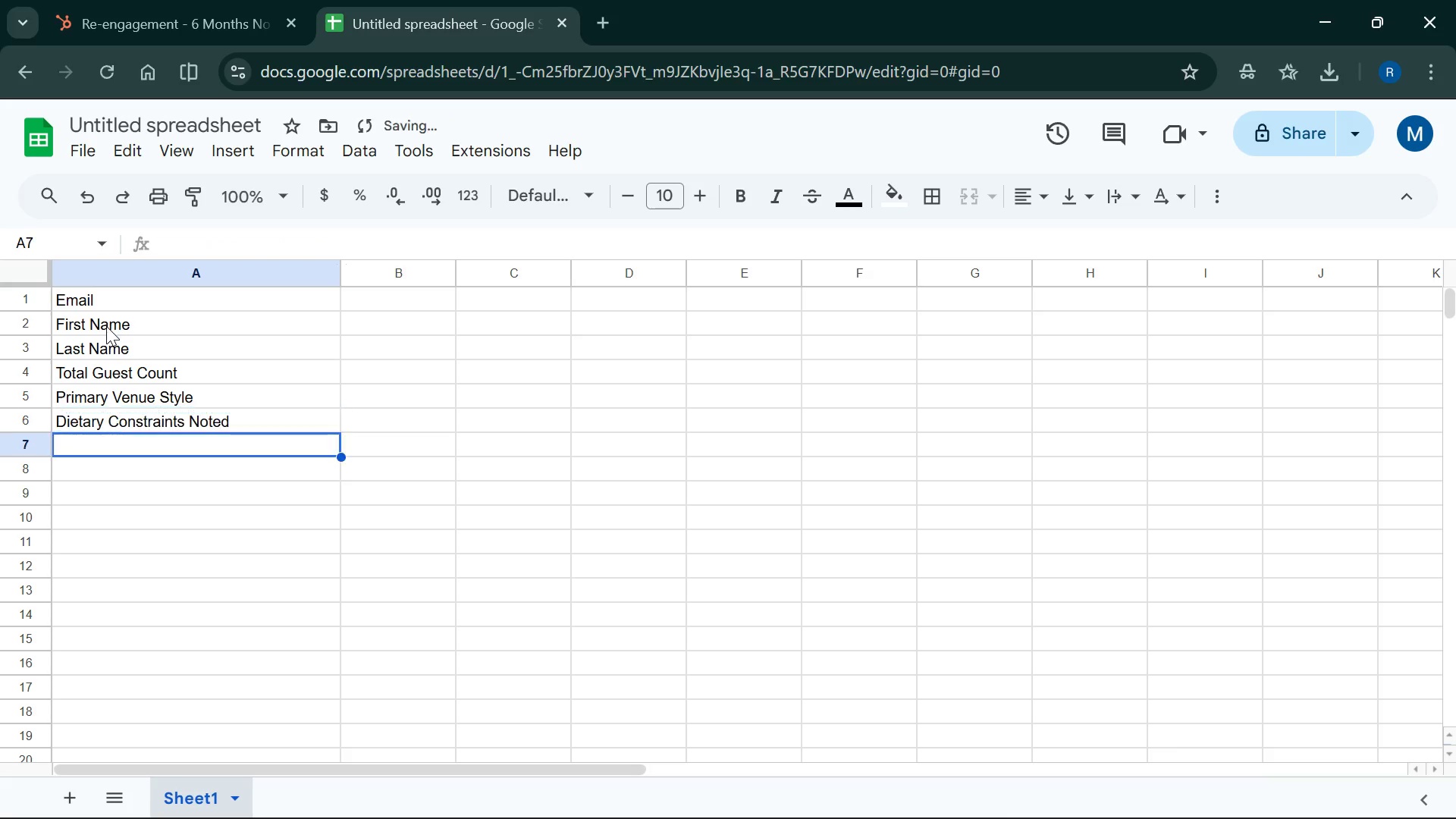 
key(Enter)
 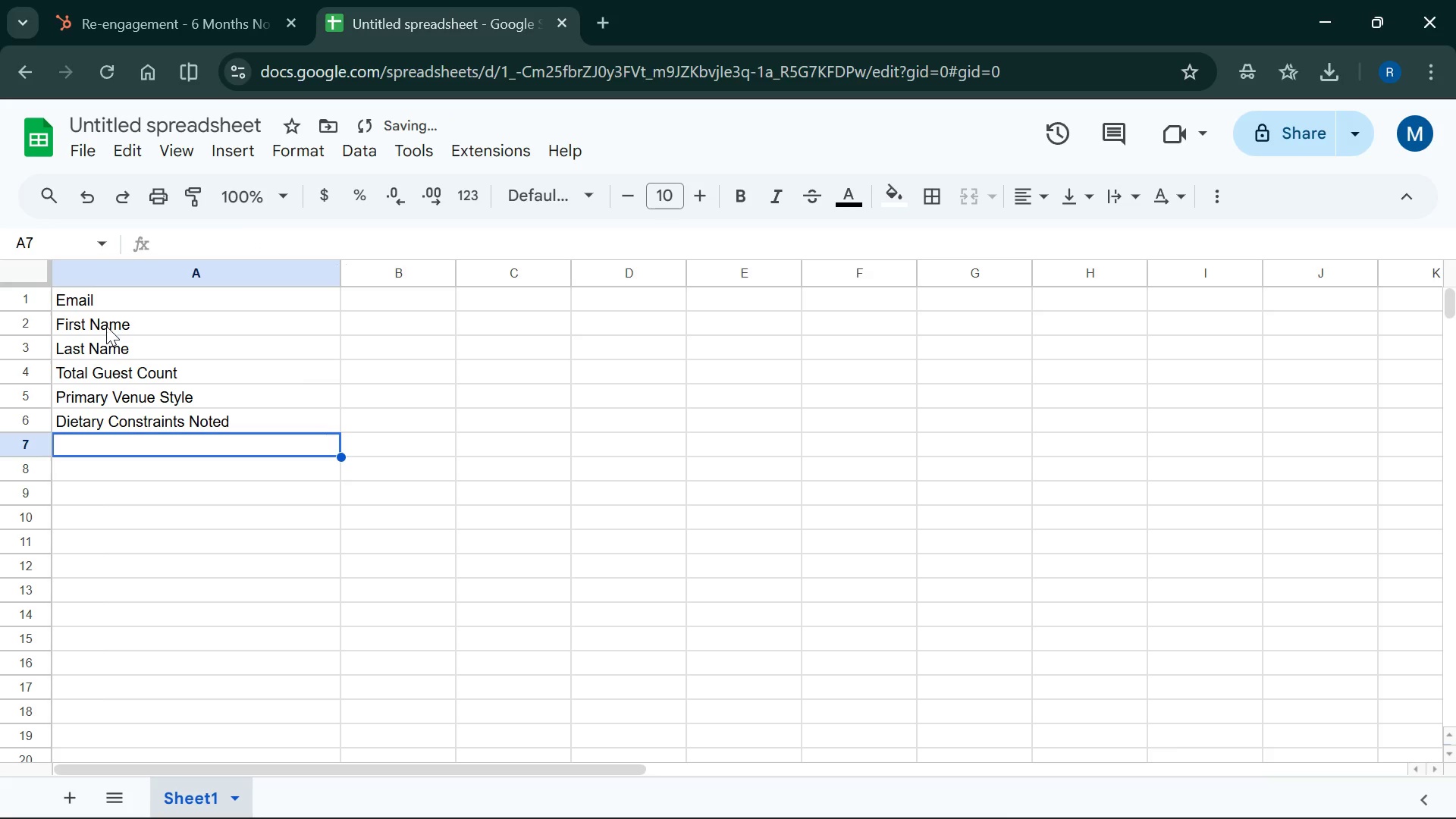 
type(Technical AV Requirements )
 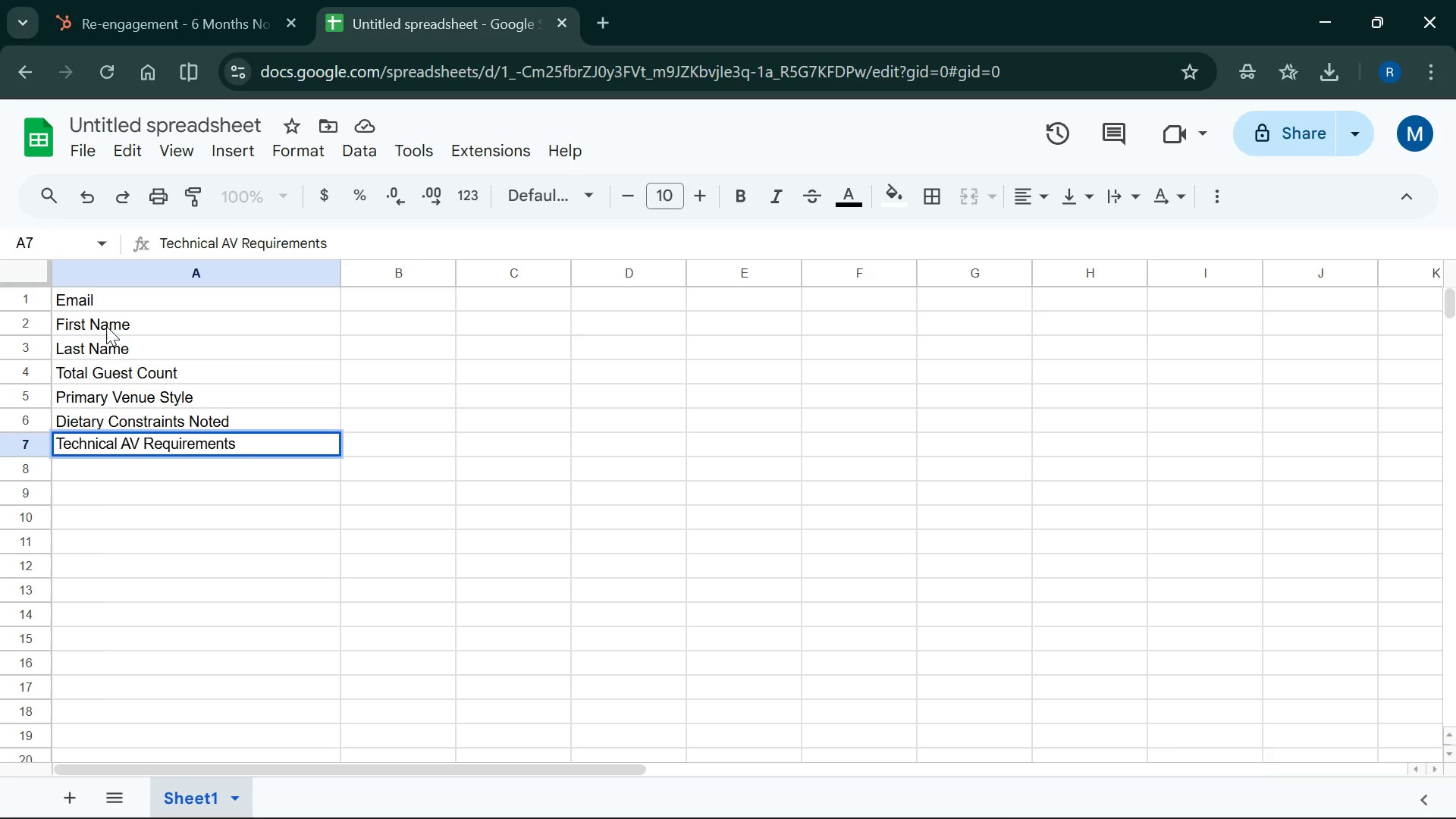 
key(Enter)
 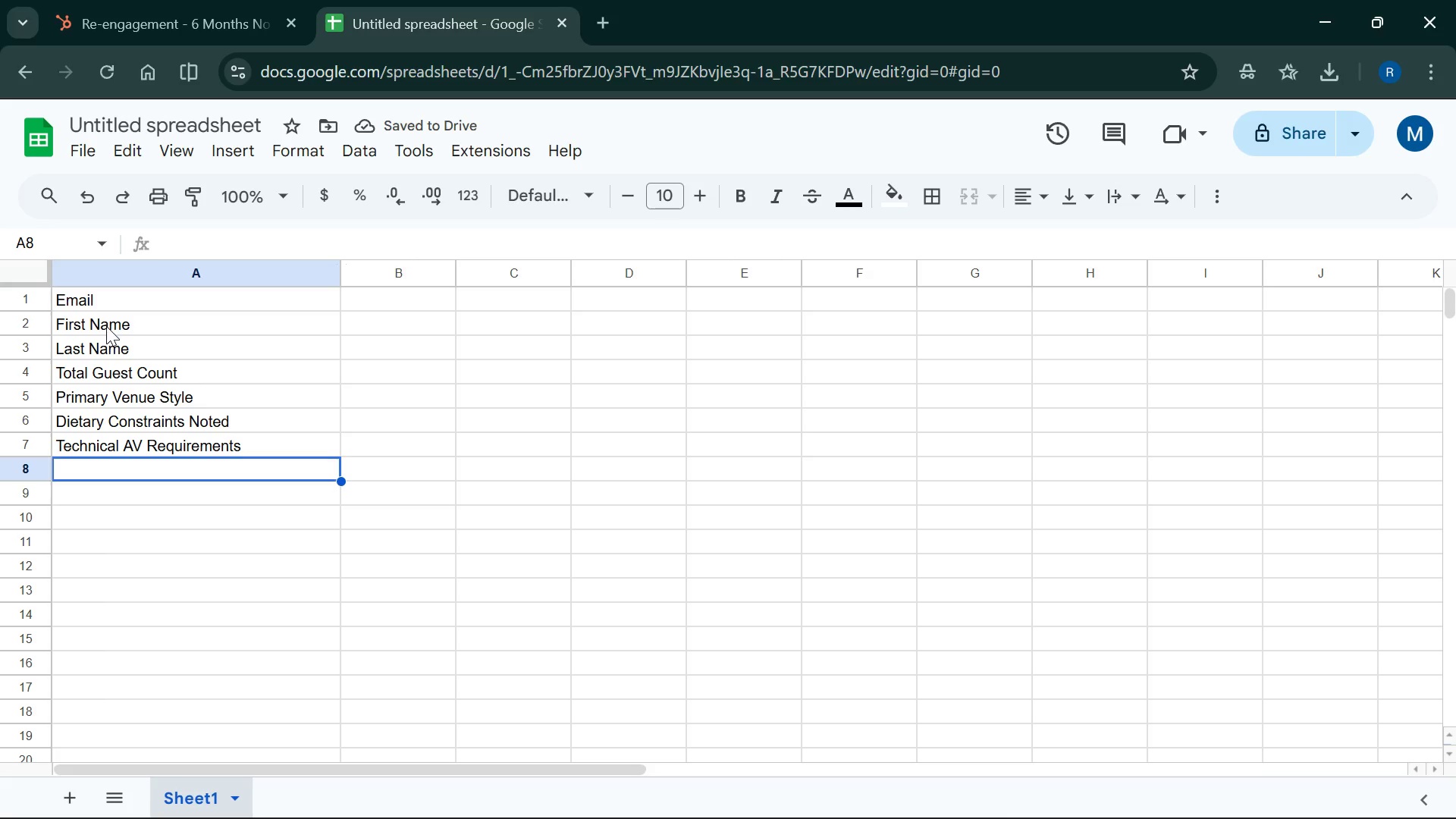 
type(Transportation Coordinatior )
key(Backspace)
key(Backspace)
key(Backspace)
key(Backspace)
type(or )
 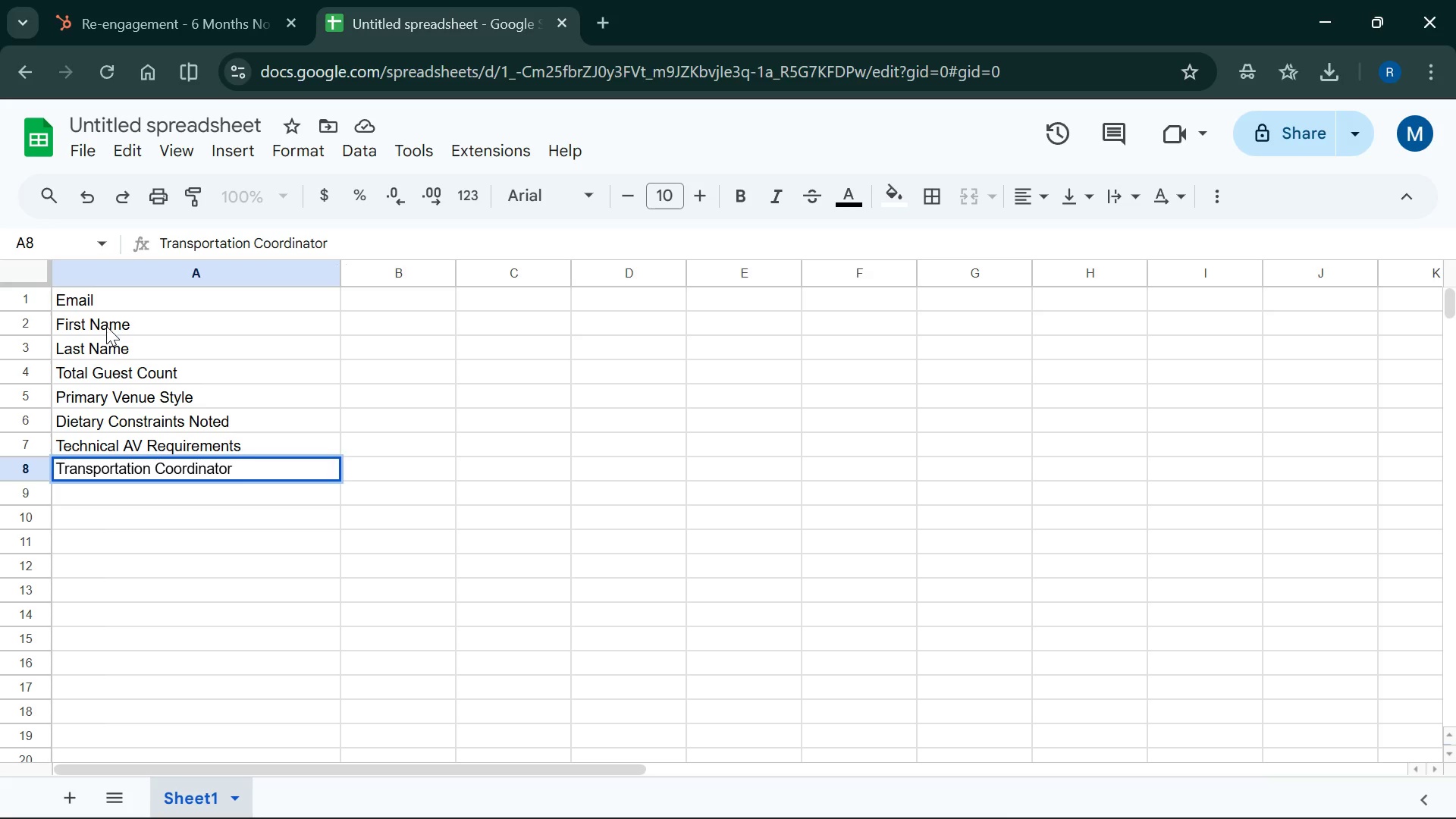 
key(Enter)
 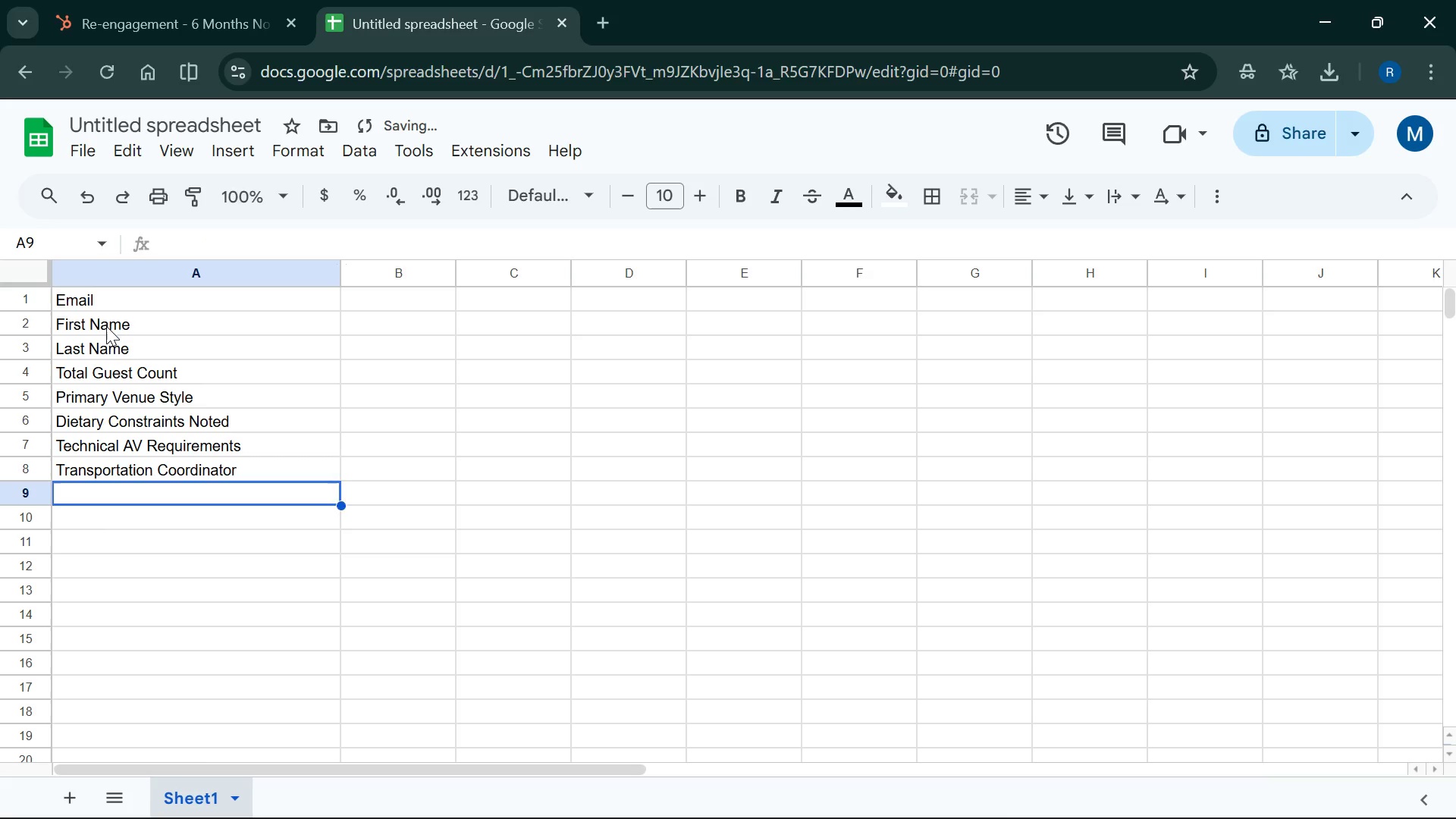 
type(Deal Name )
 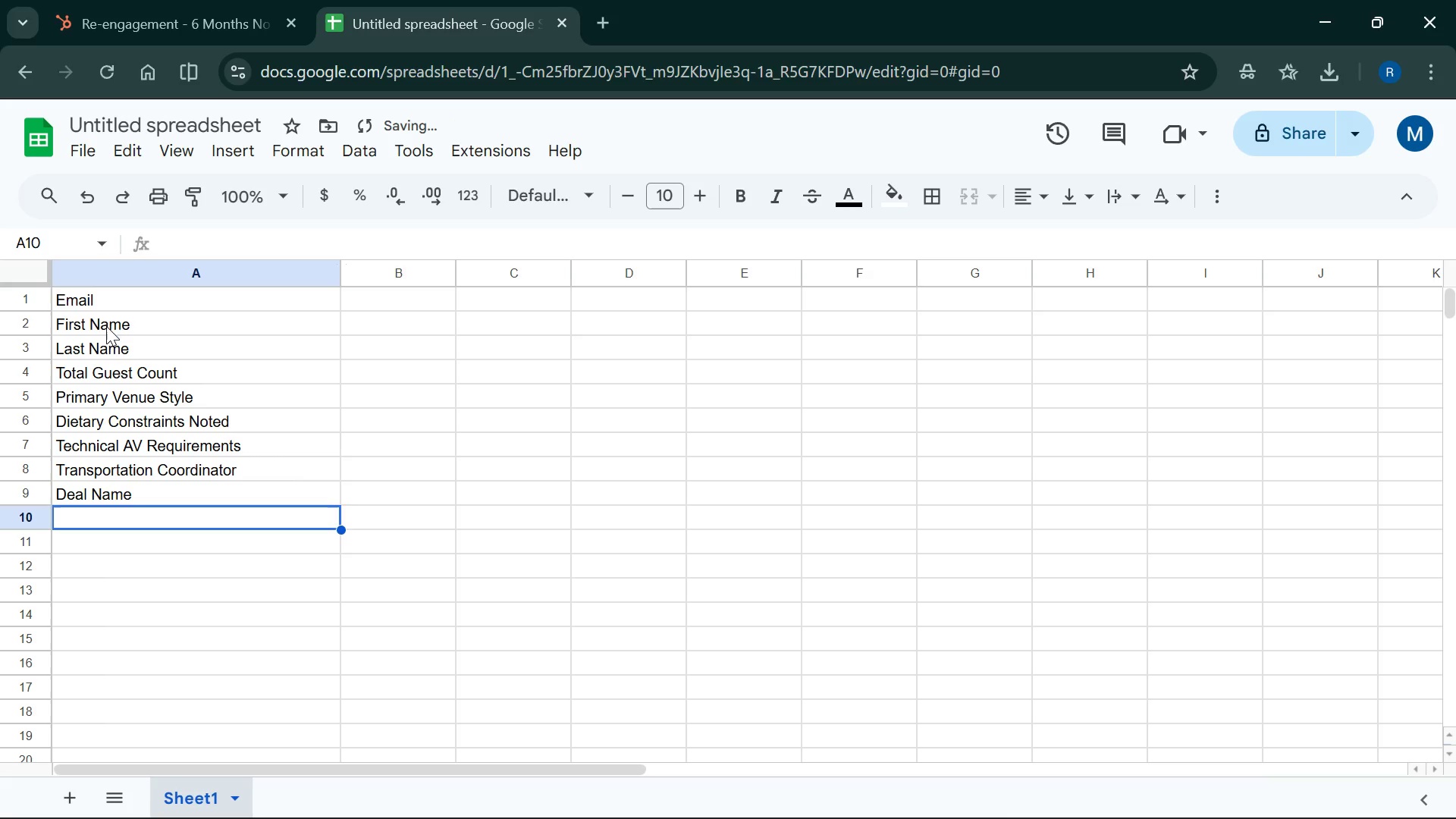 
key(Enter)
 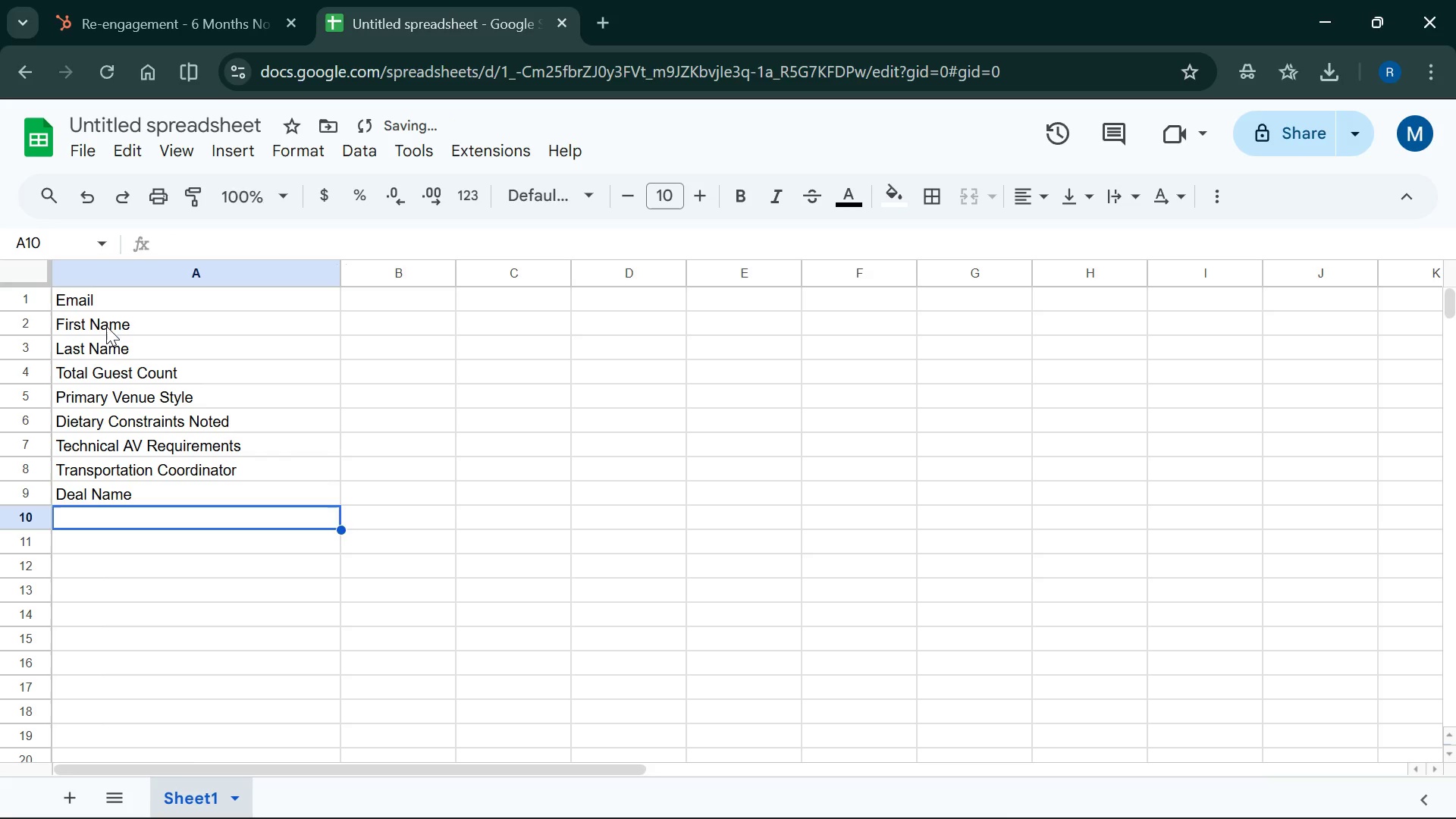 
type(Deal Stage )
 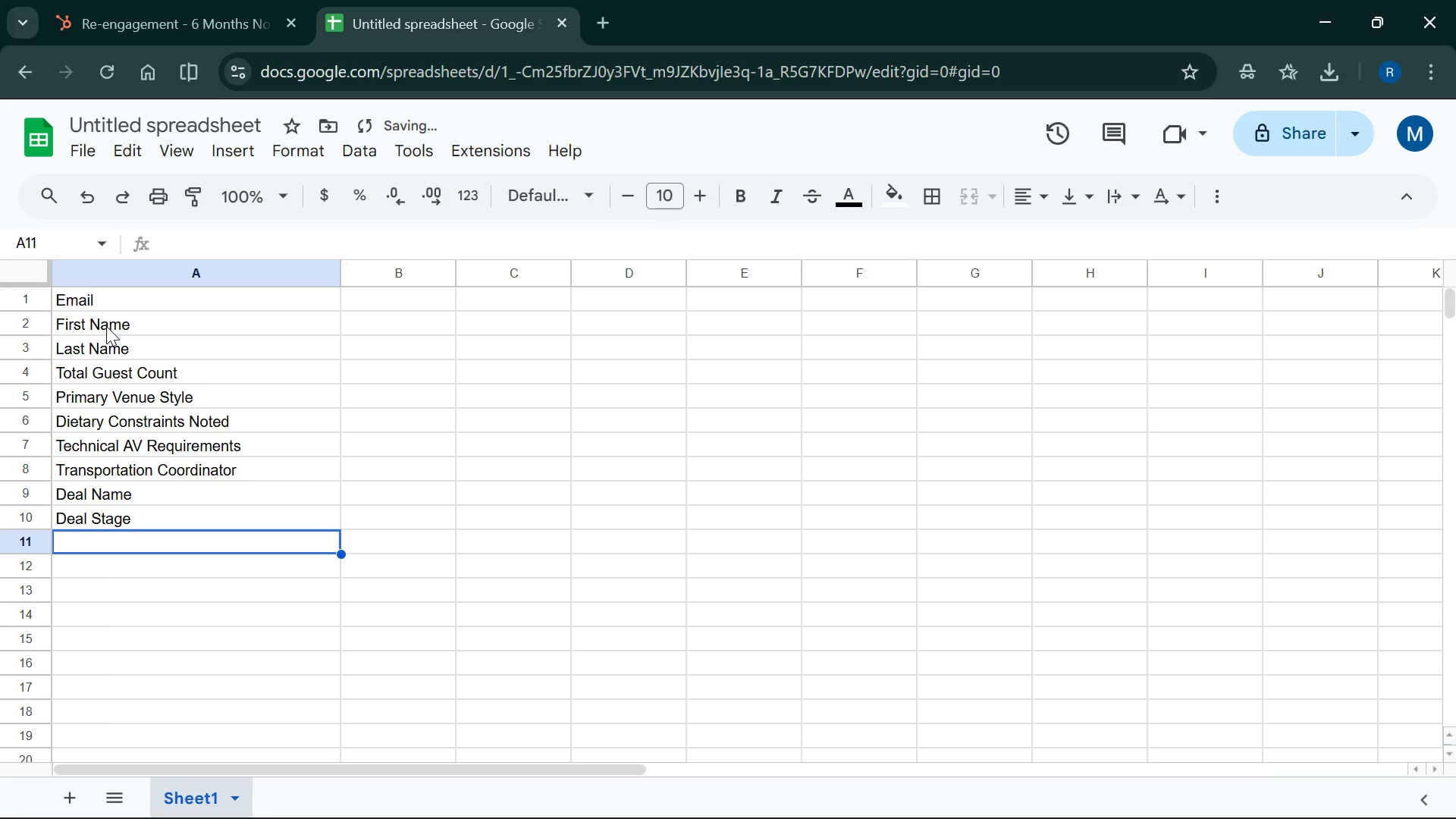 
key(Enter)
 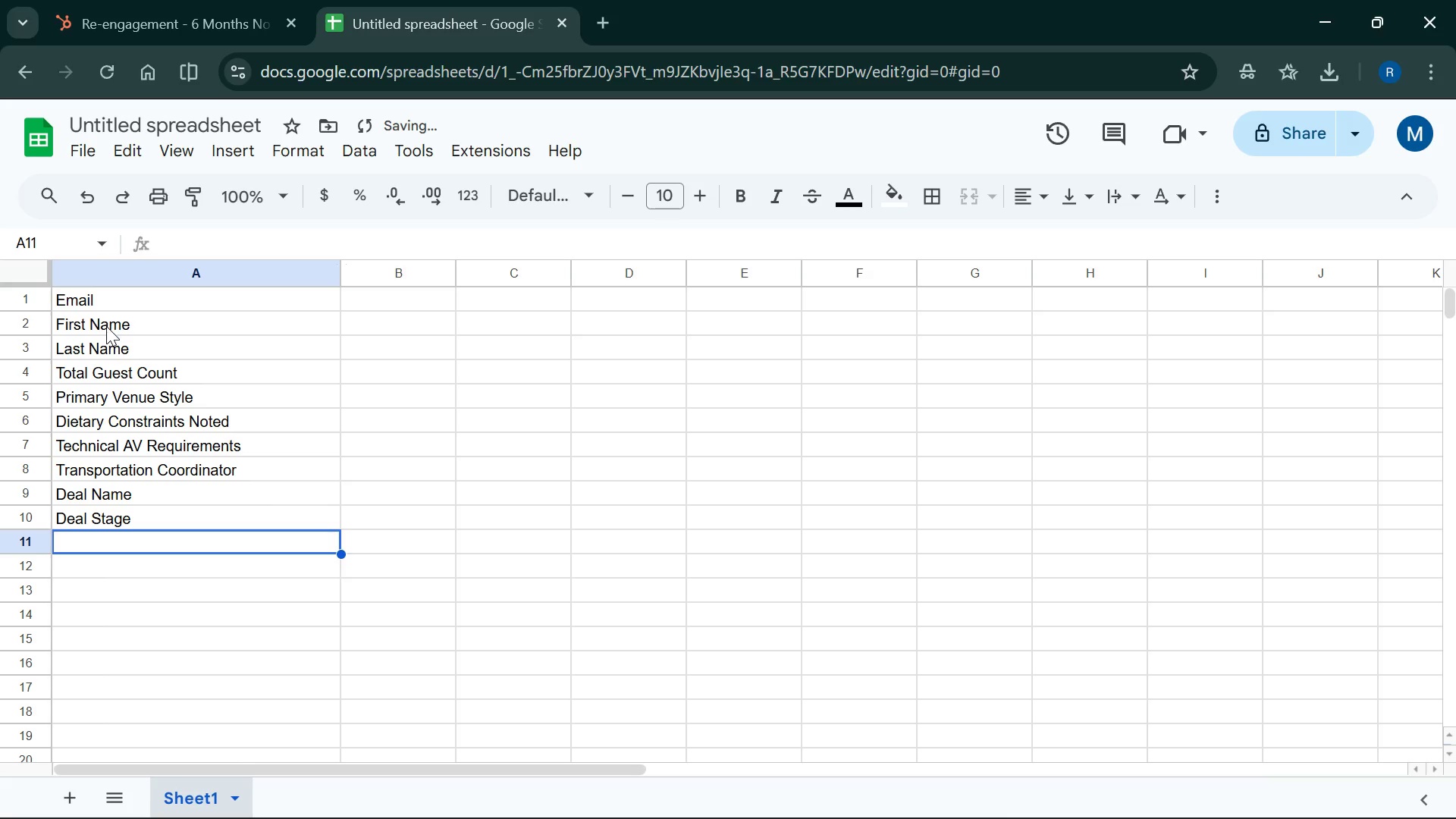 
type(Piple )
key(Backspace)
type(L)
key(Backspace)
key(Backspace)
key(Backspace)
type(eline )
 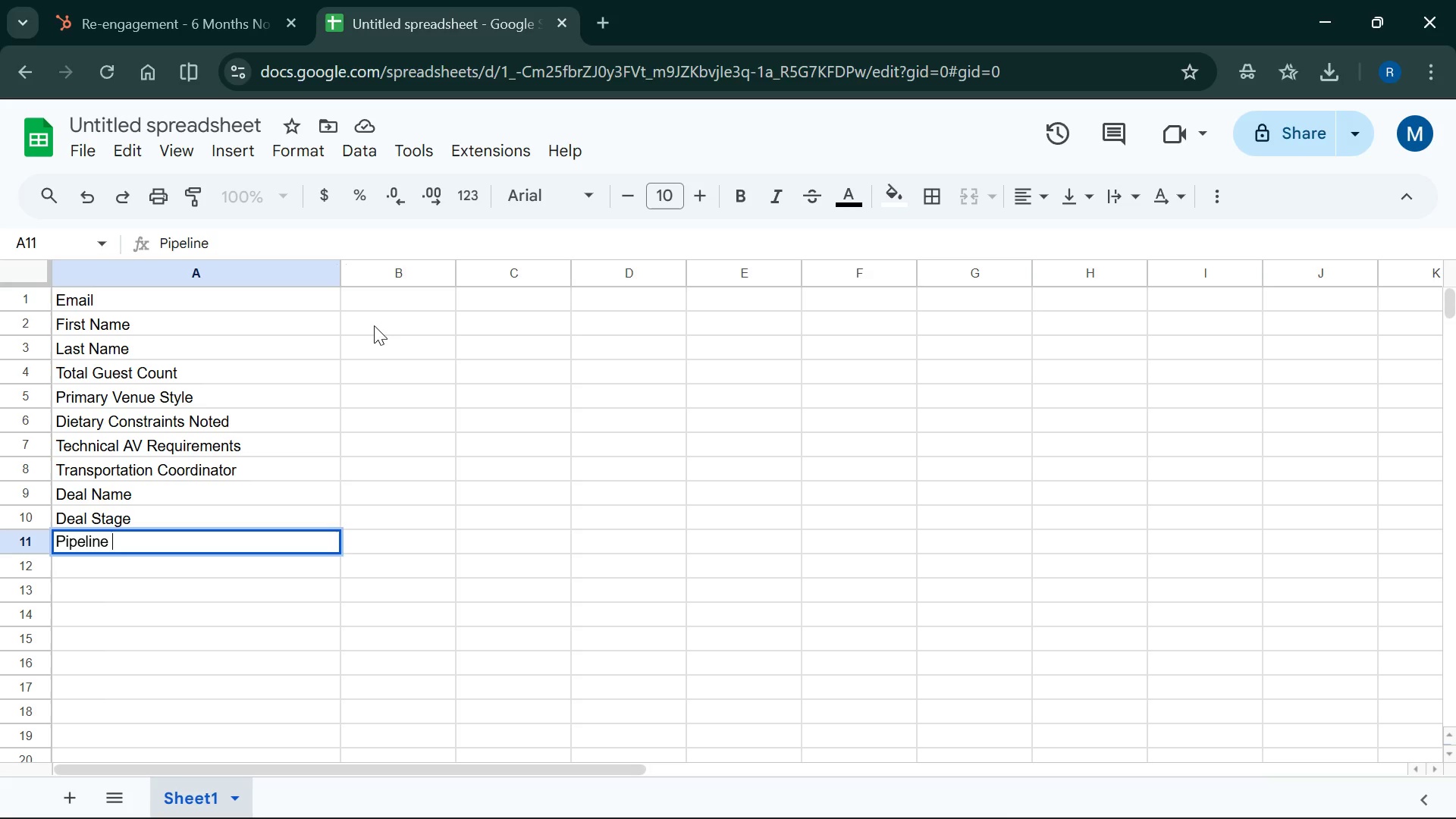 
left_click([383, 304])
 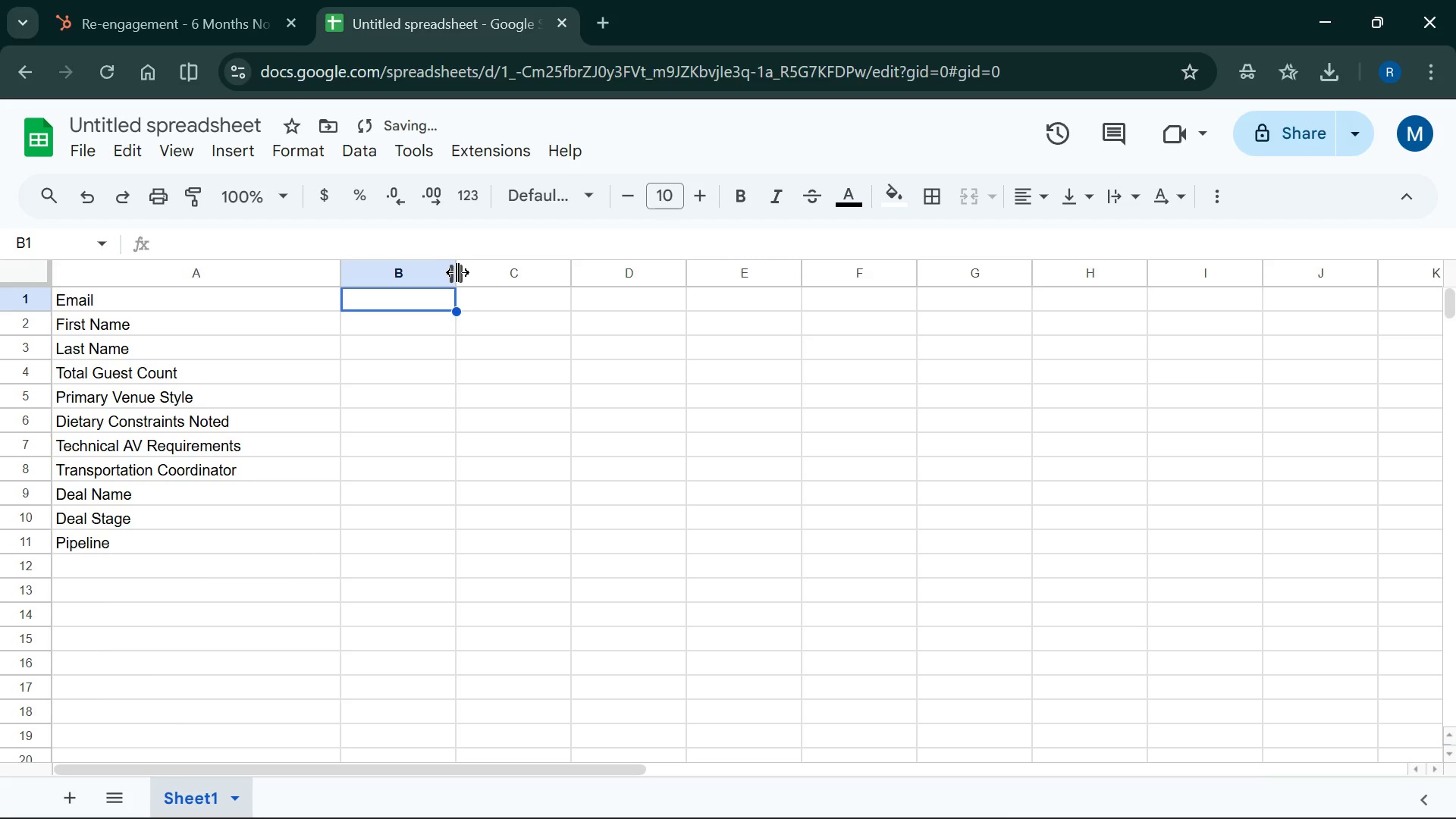 
left_click_drag(start_coordinate=[457, 272], to_coordinate=[576, 273])
 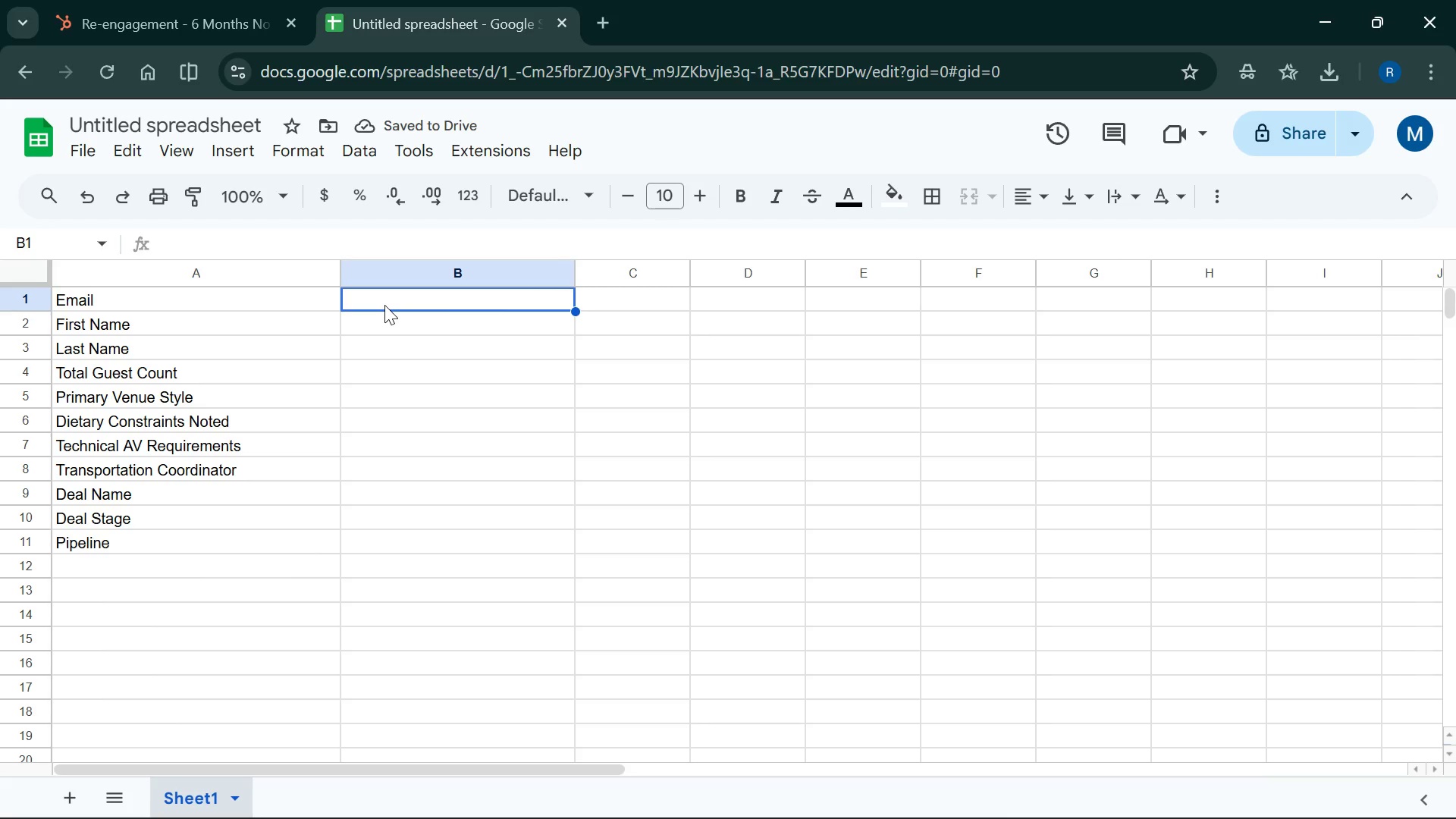 
type(makir@example.com)
 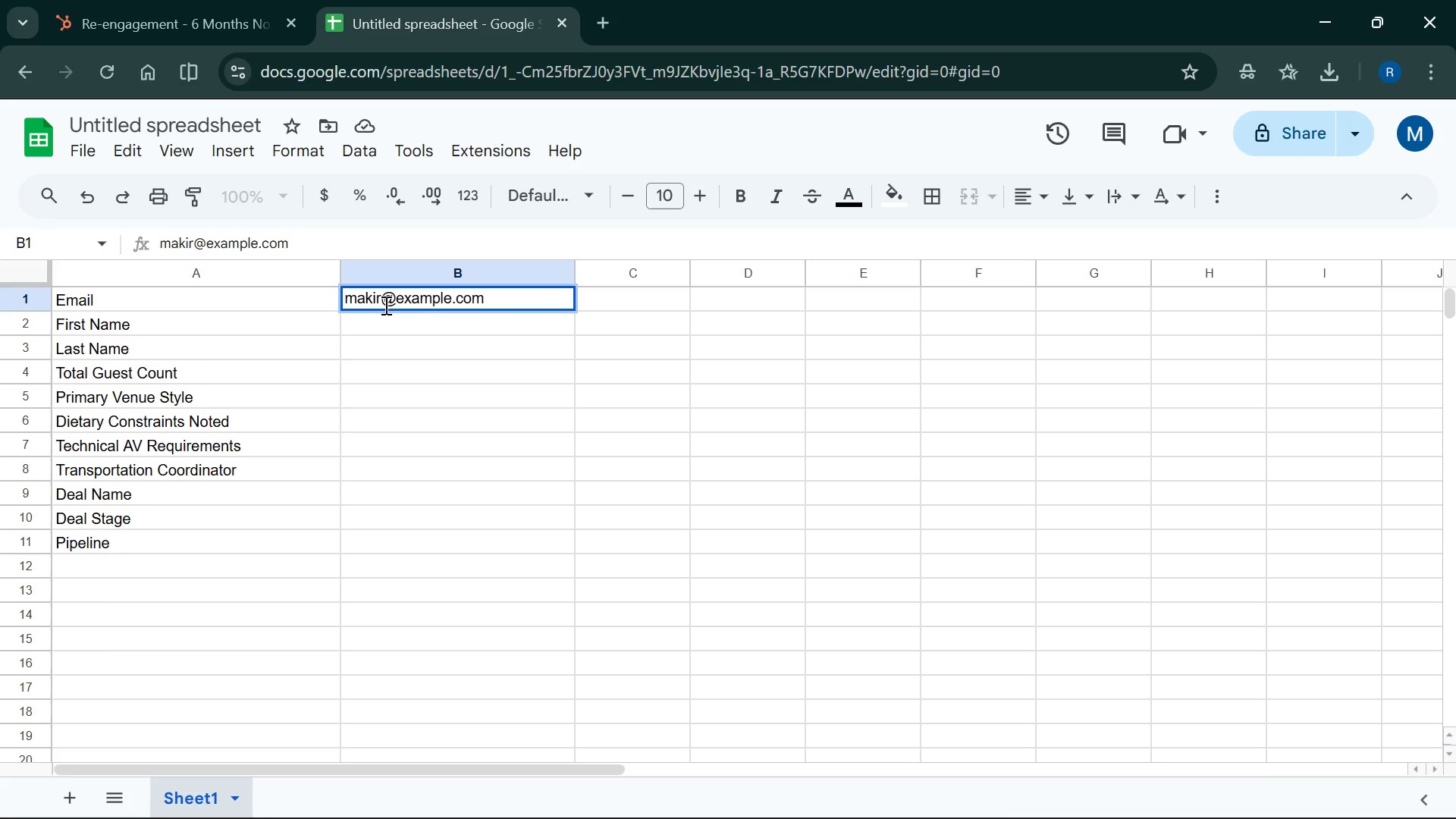 
key(Enter)
 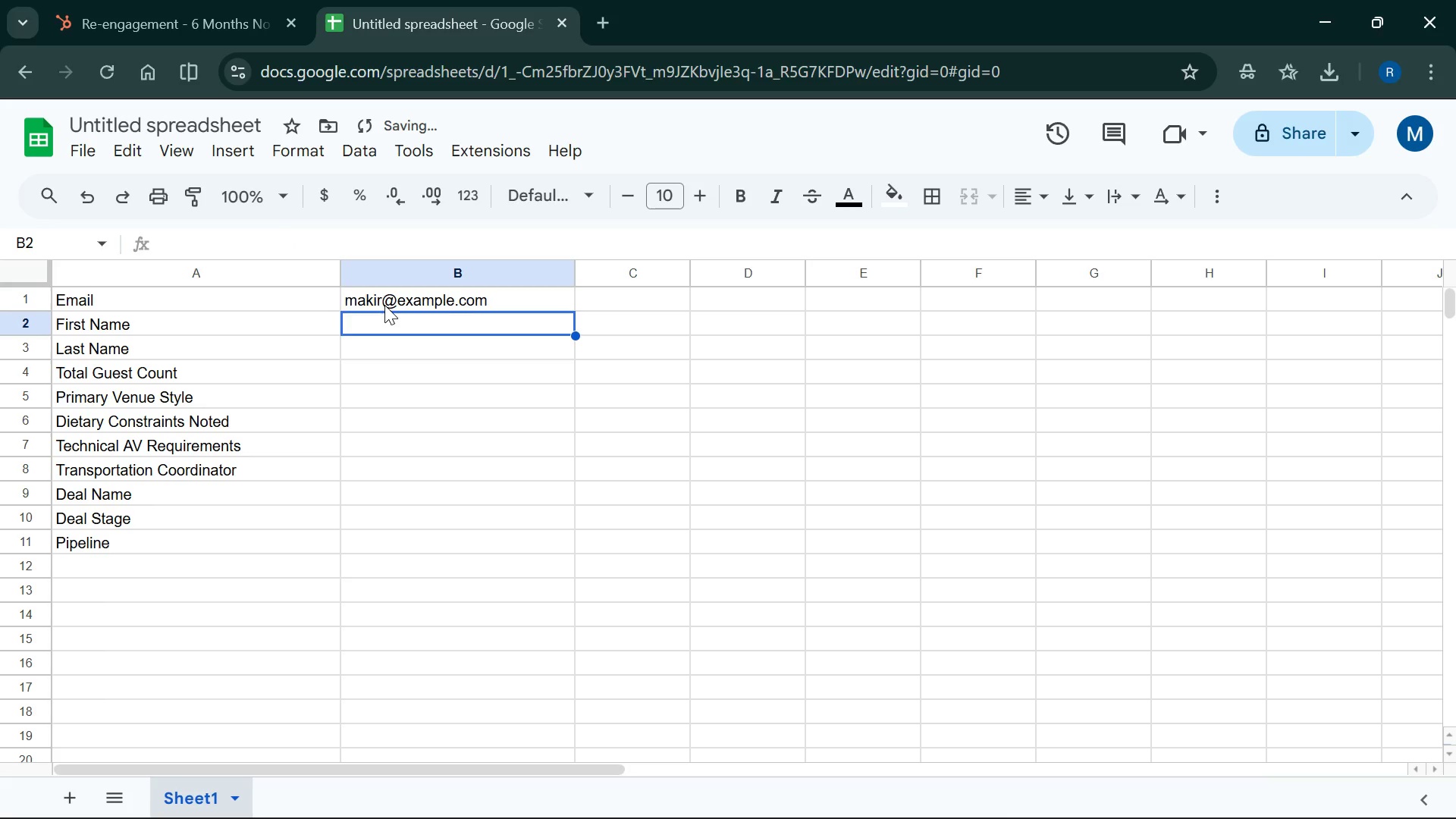 
type(Makir )
 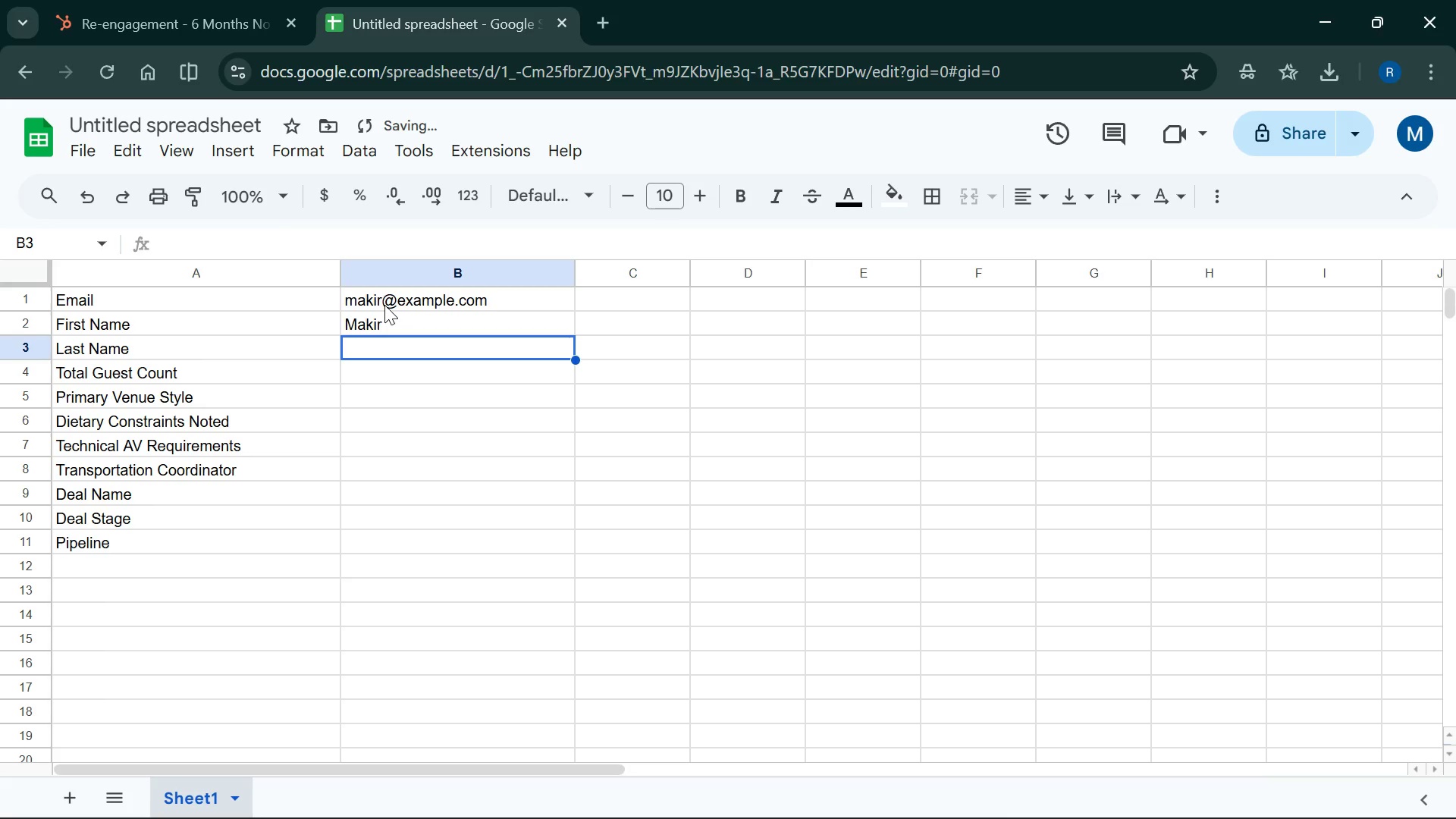 
key(Enter)
 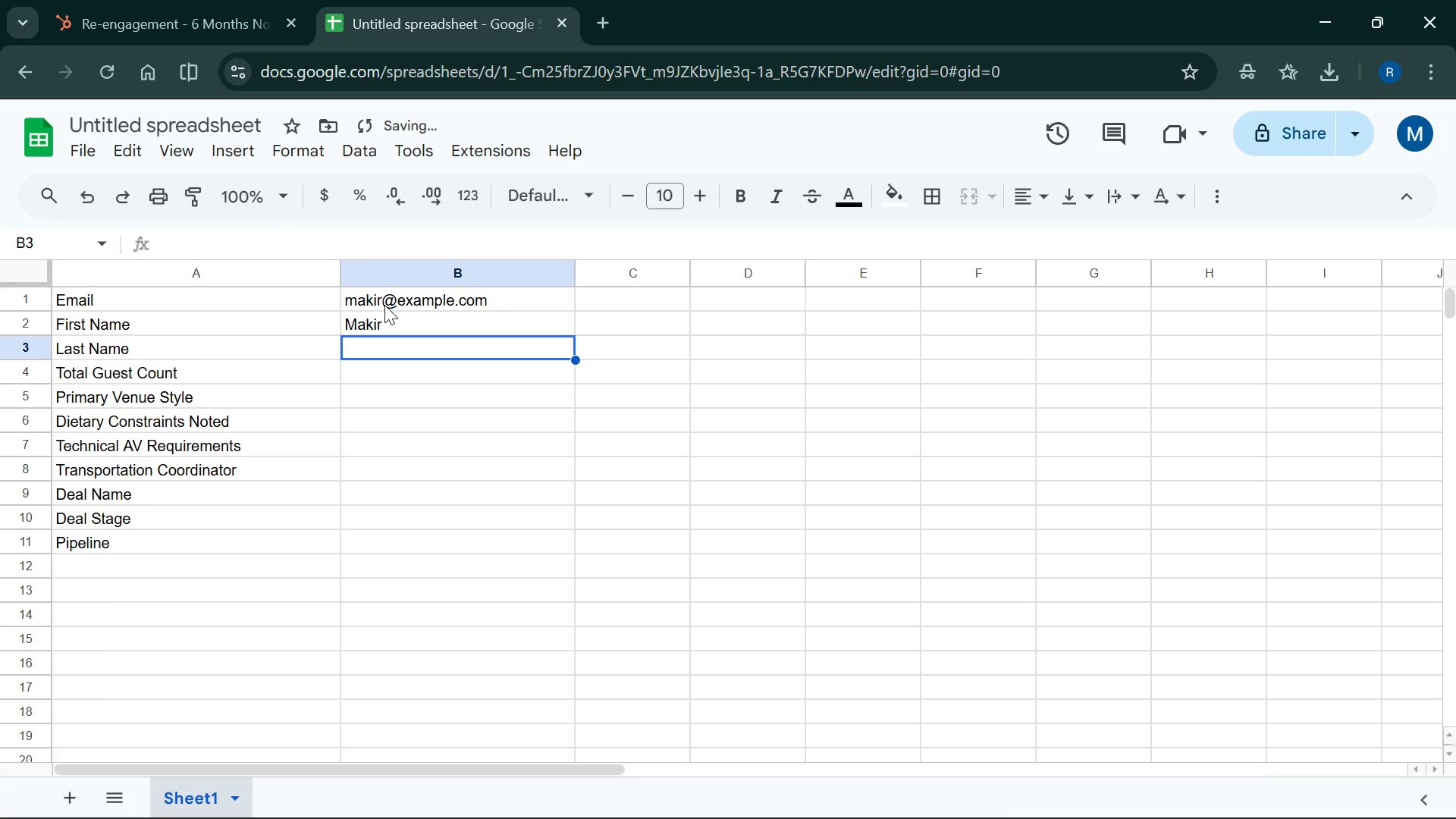 
key(CapsLock)
 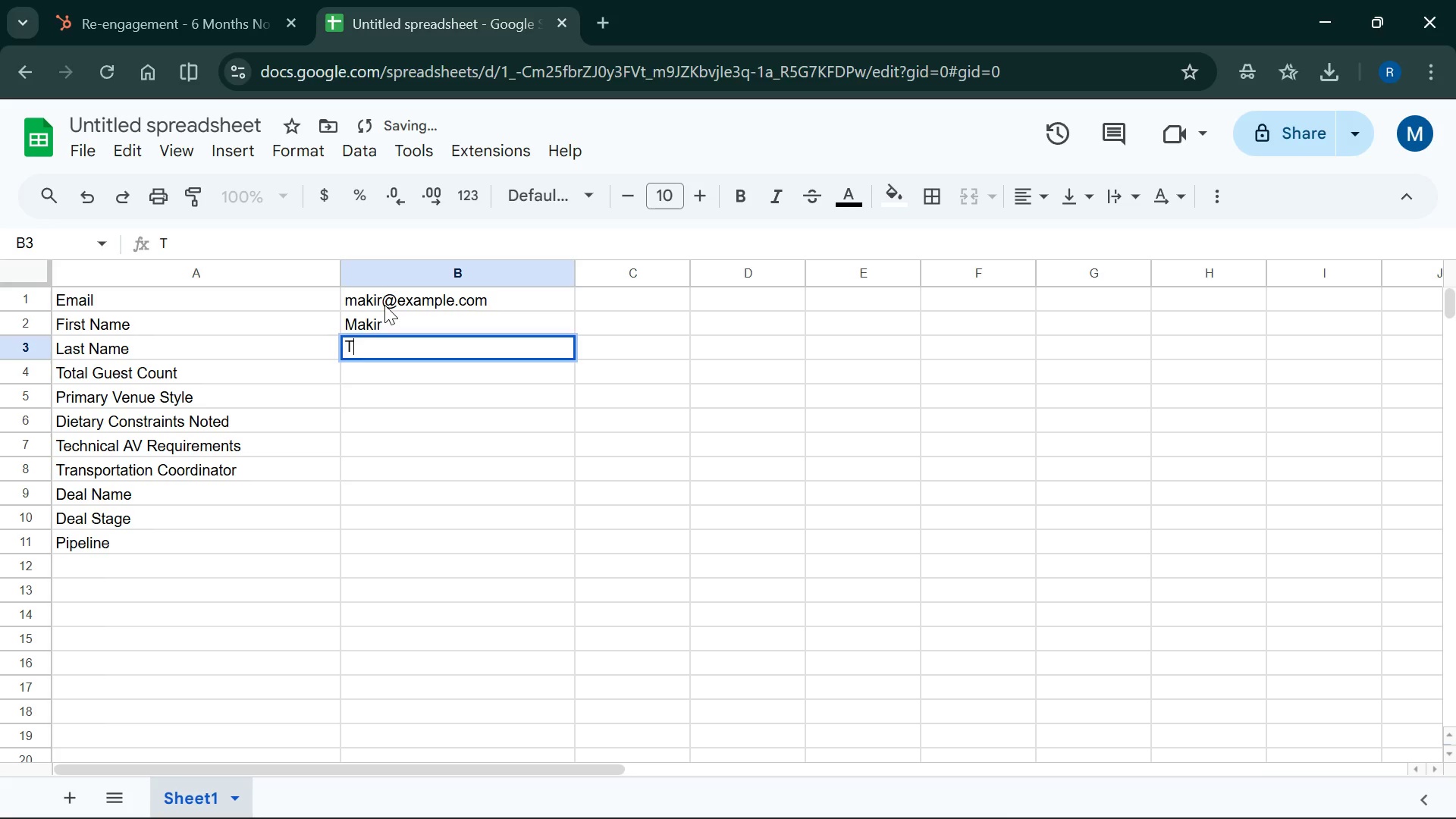 
key(T)
 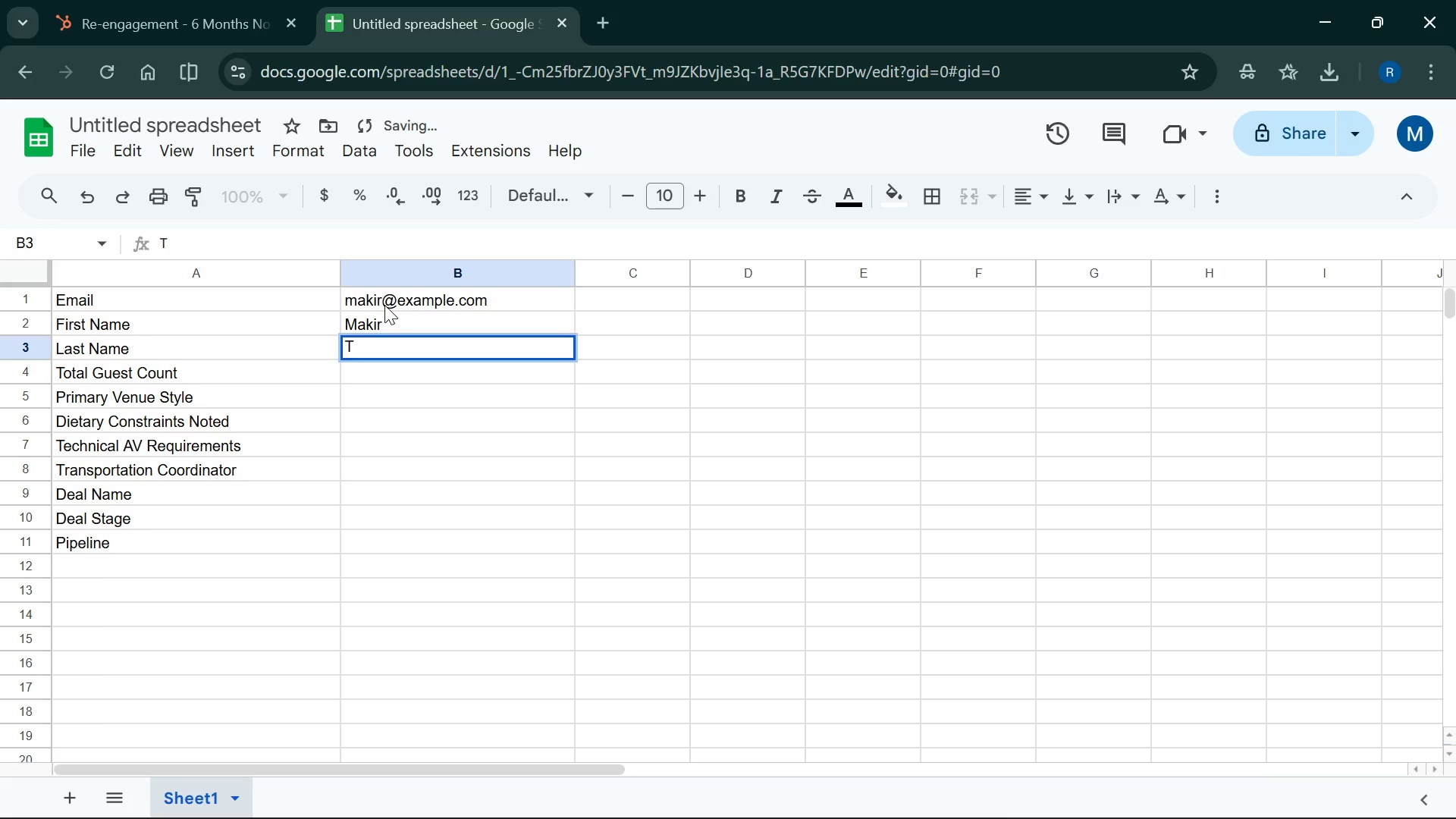 
key(CapsLock)
 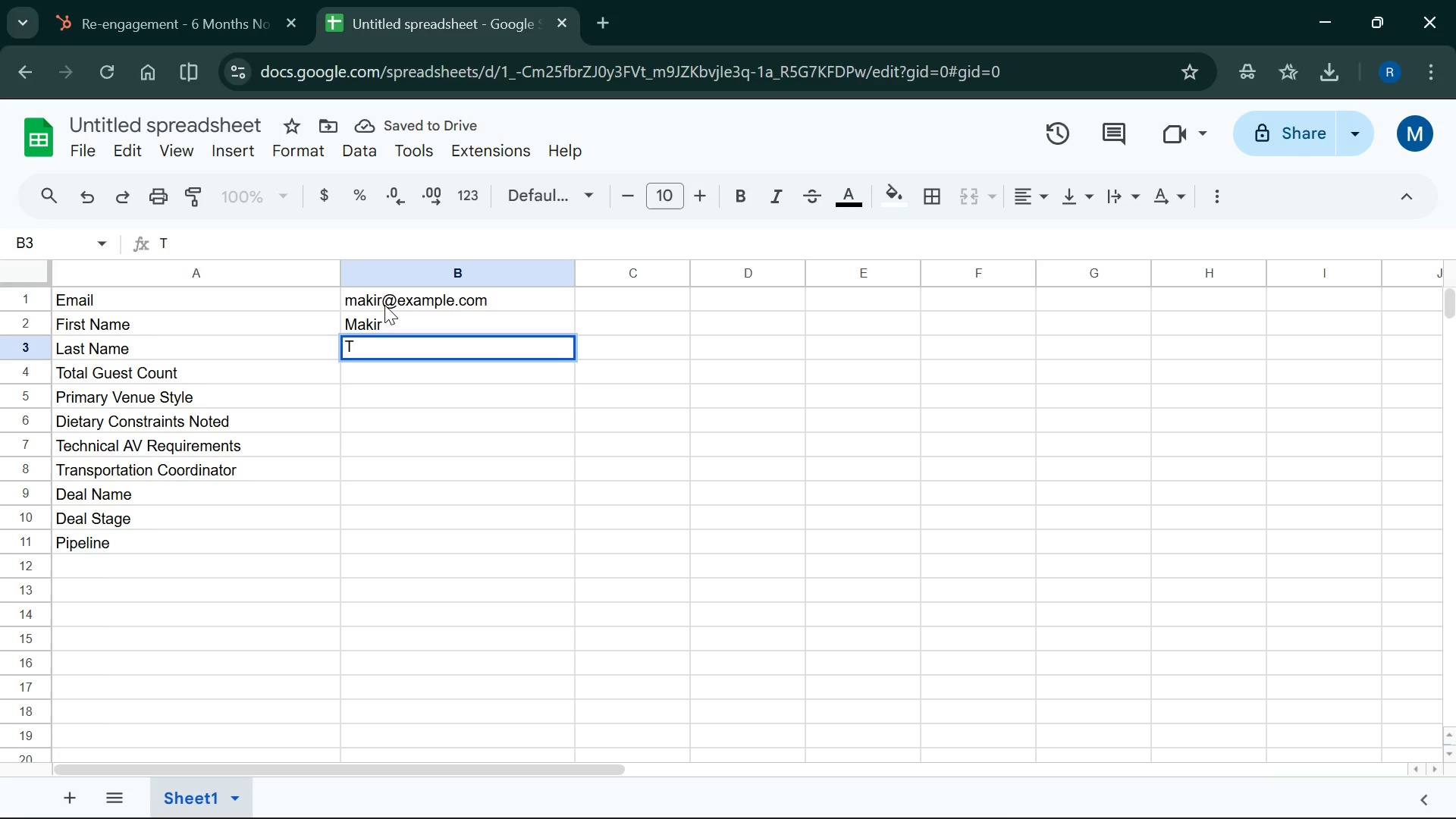 
key(Enter)
 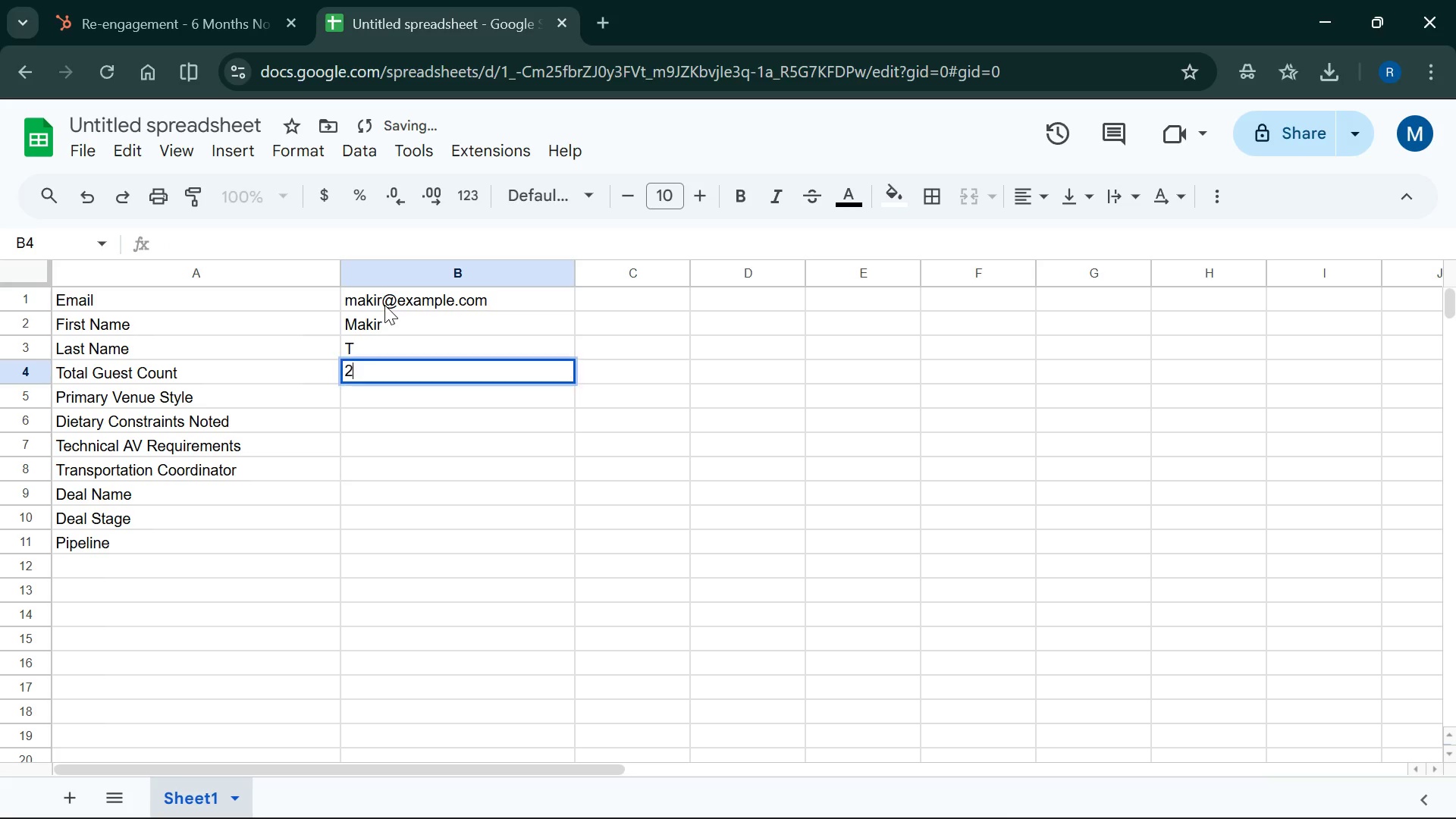 
type(25)
 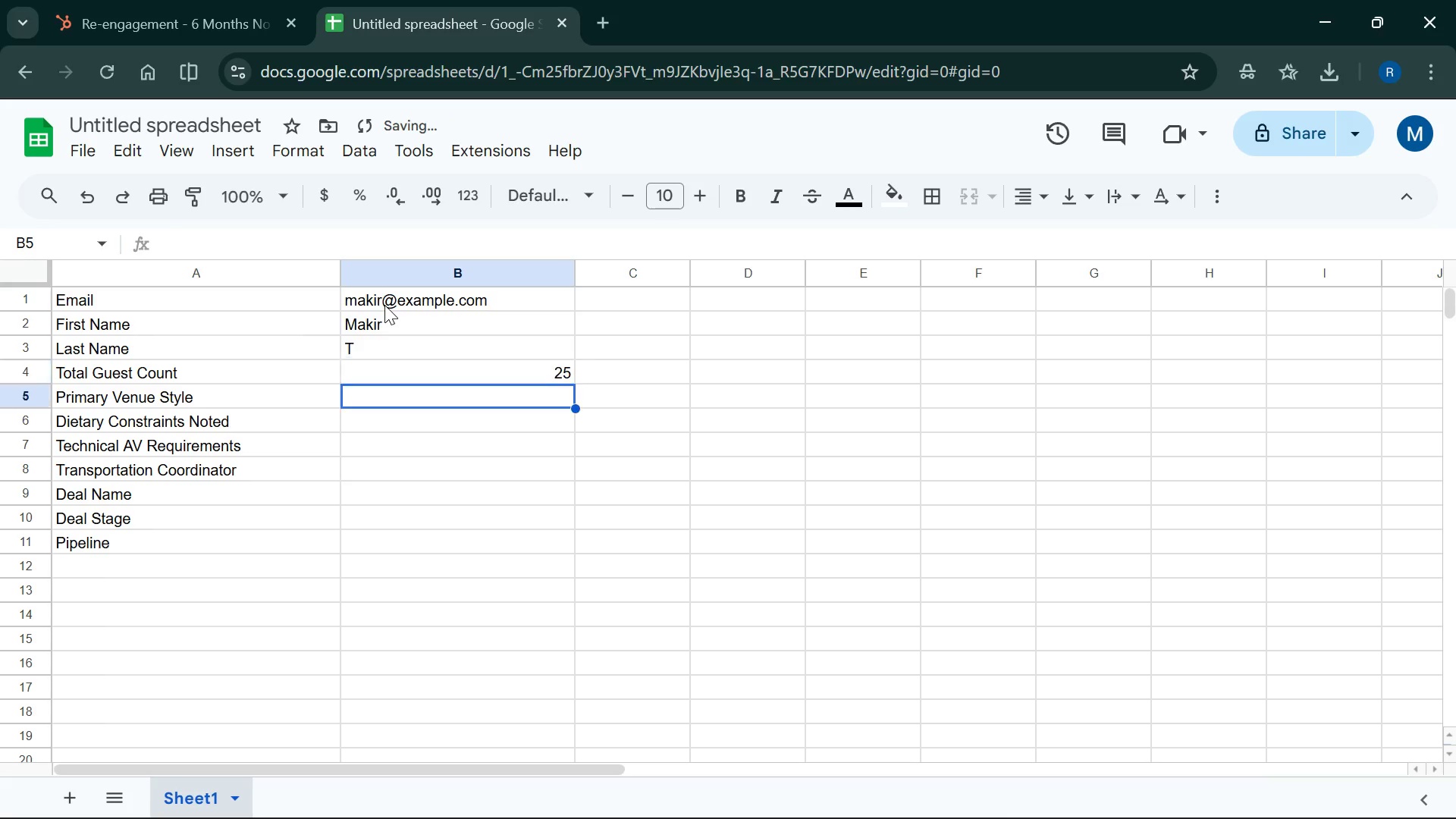 
key(Enter)
 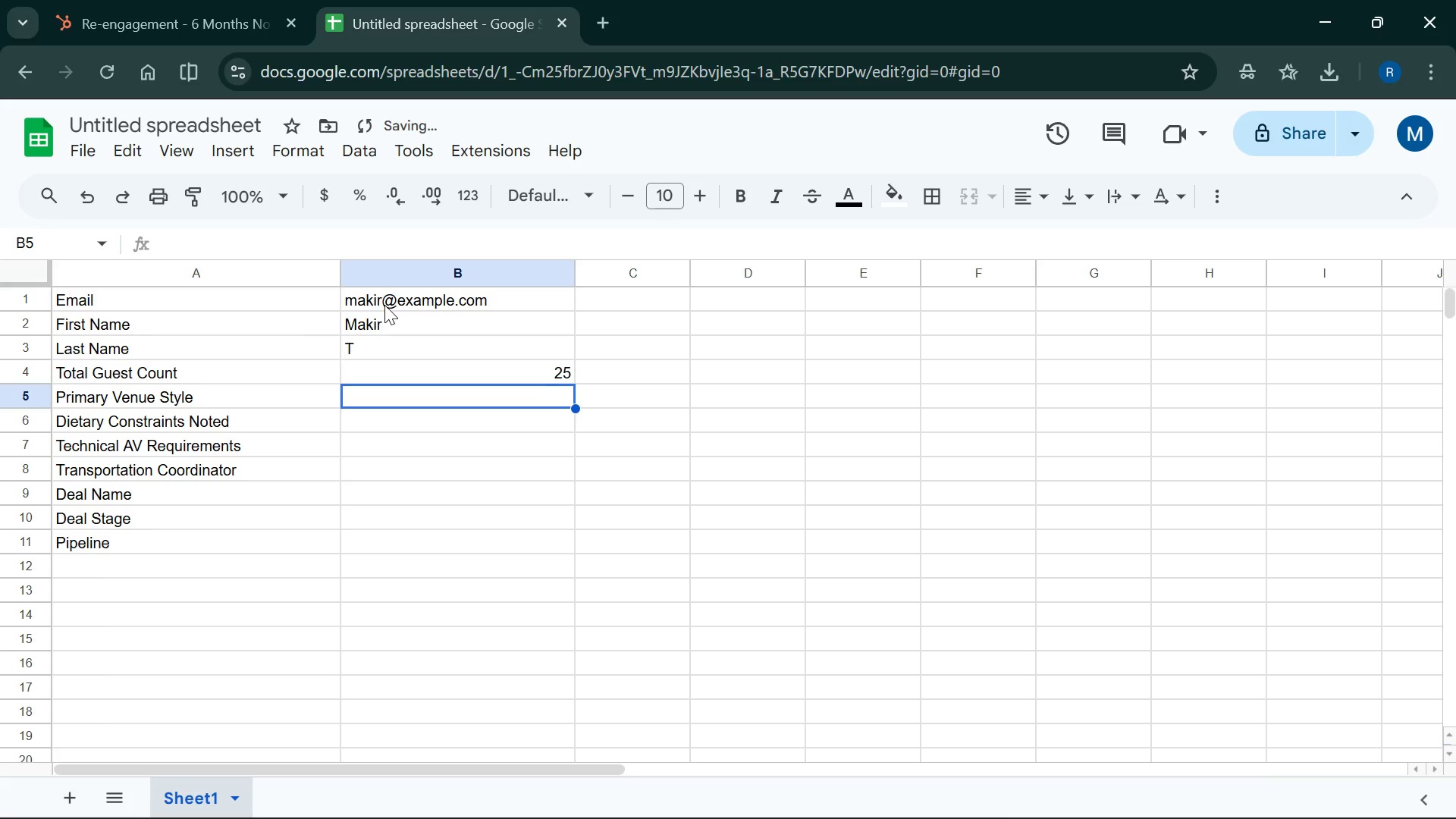 
type(Ca)
key(Backspace)
key(Backspace)
type(Coastal )
 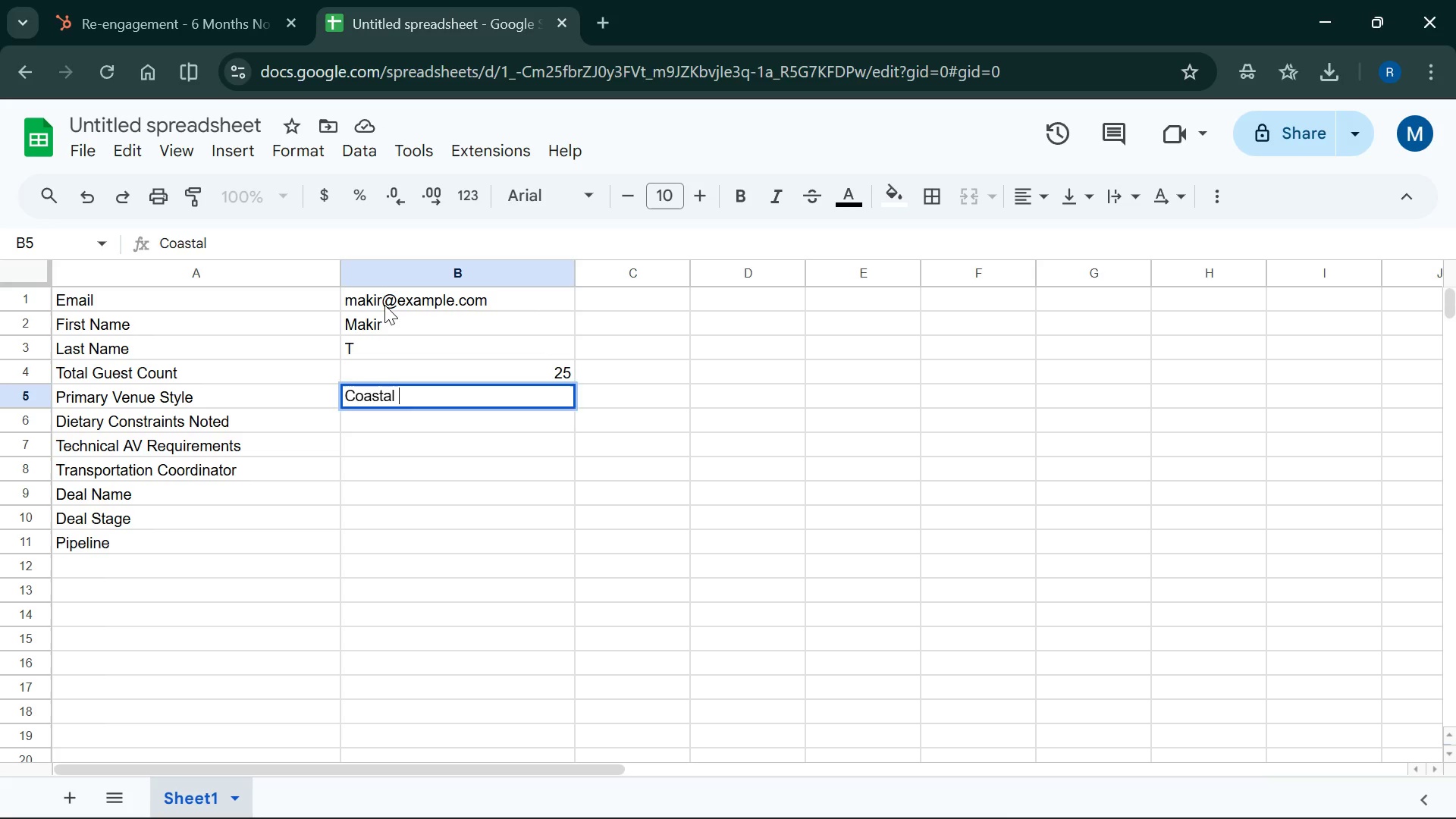 
key(Enter)
 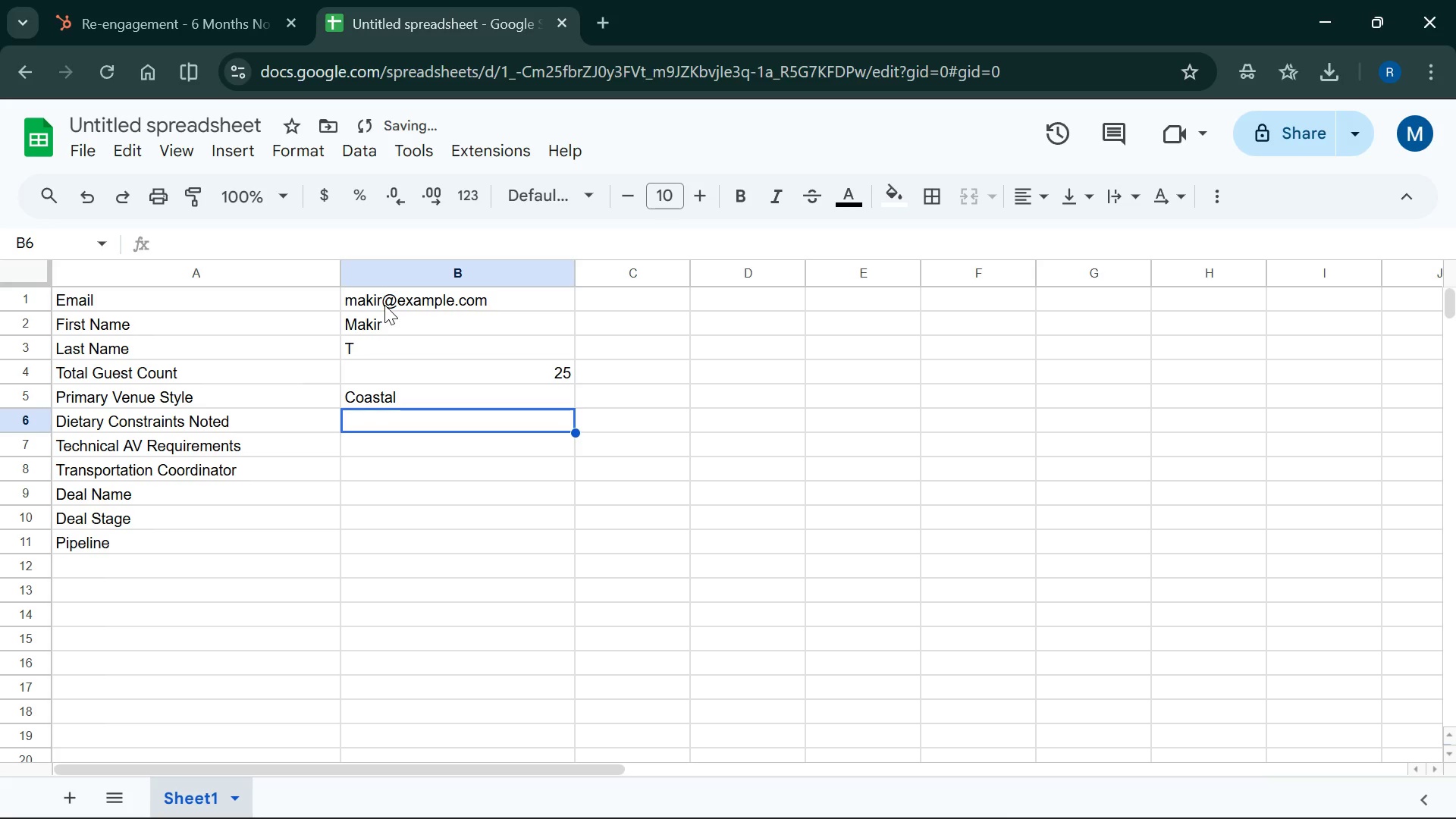 
type(True )
 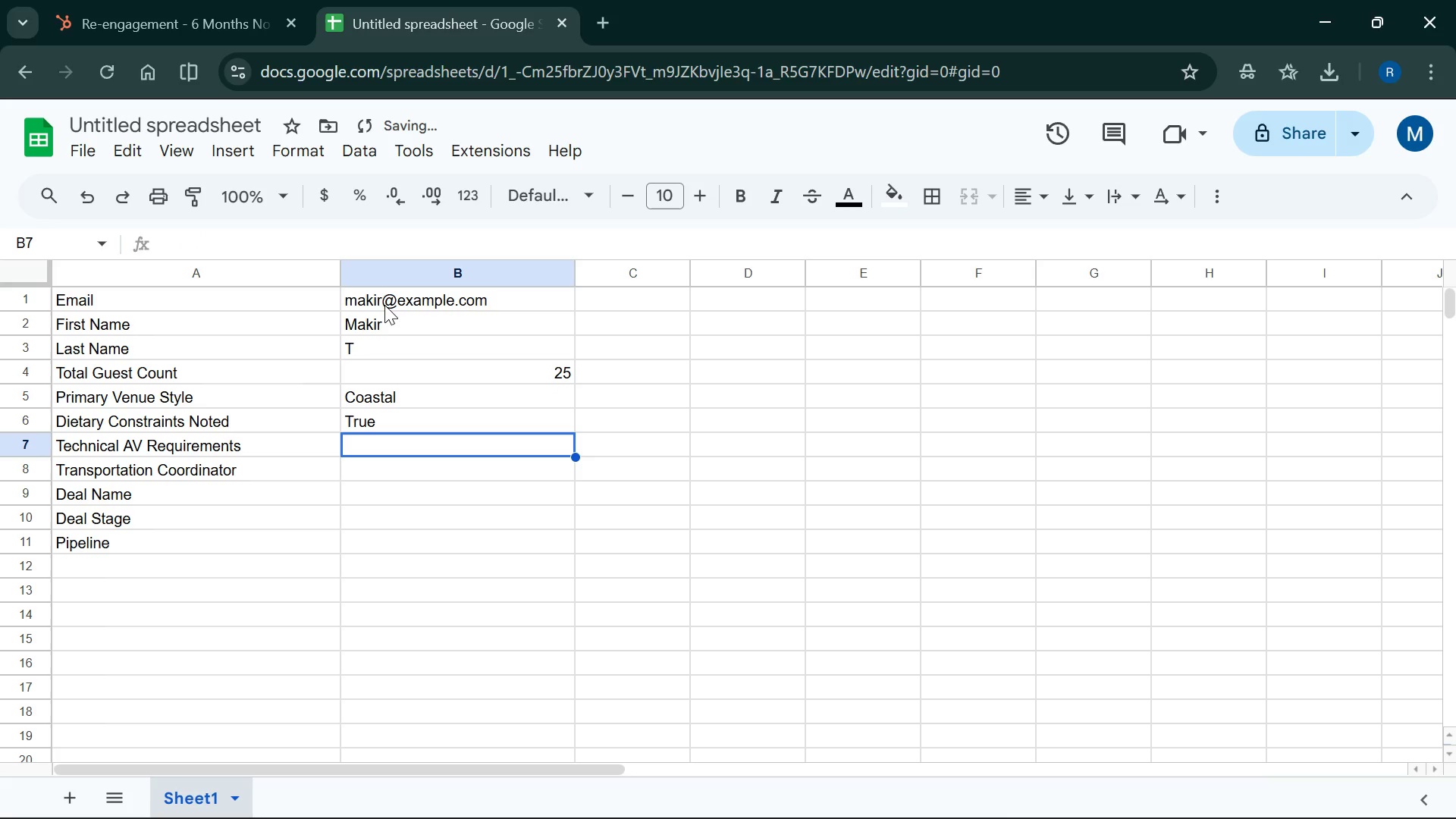 
key(Enter)
 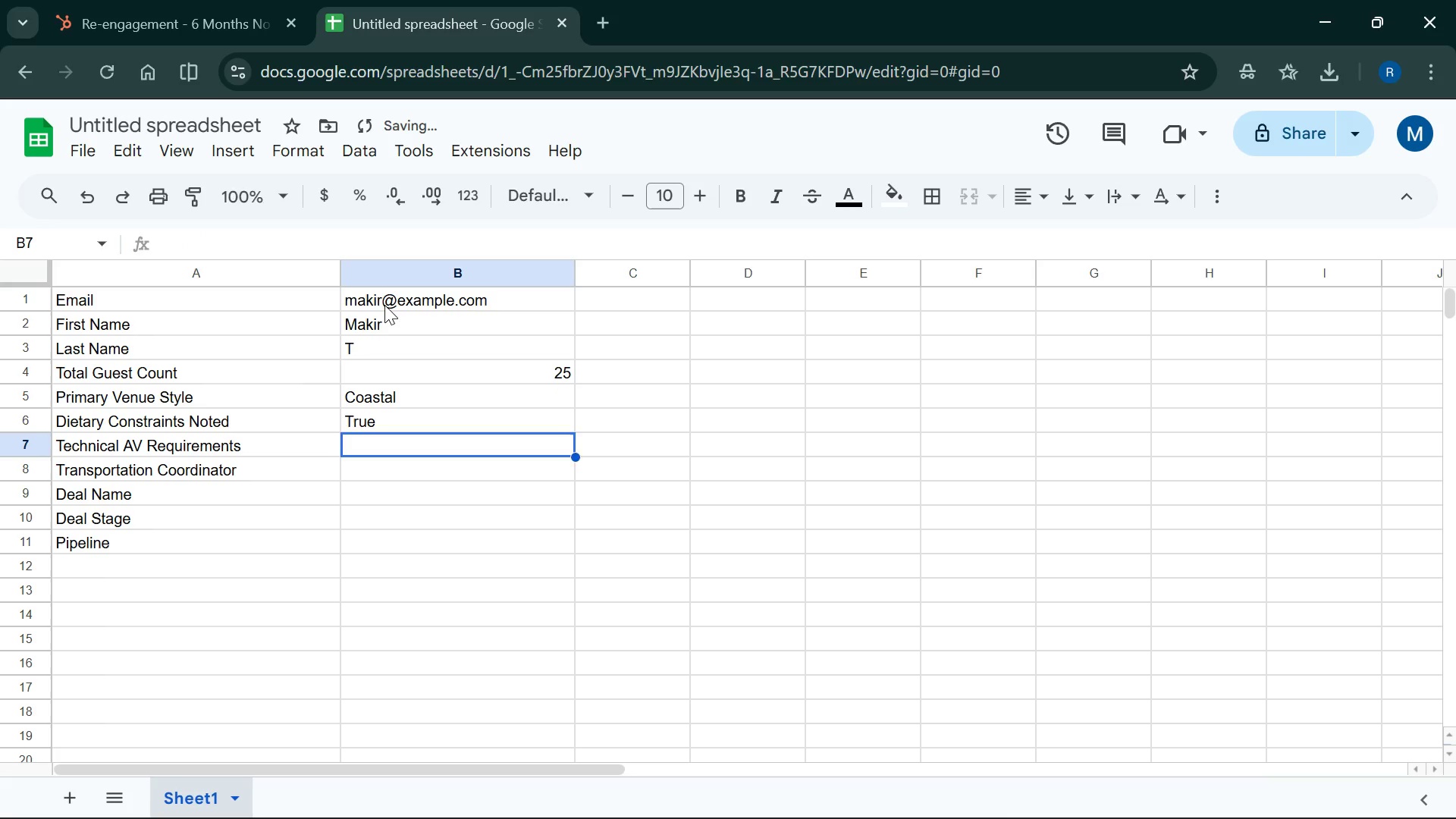 
type(Projector & Mic )
 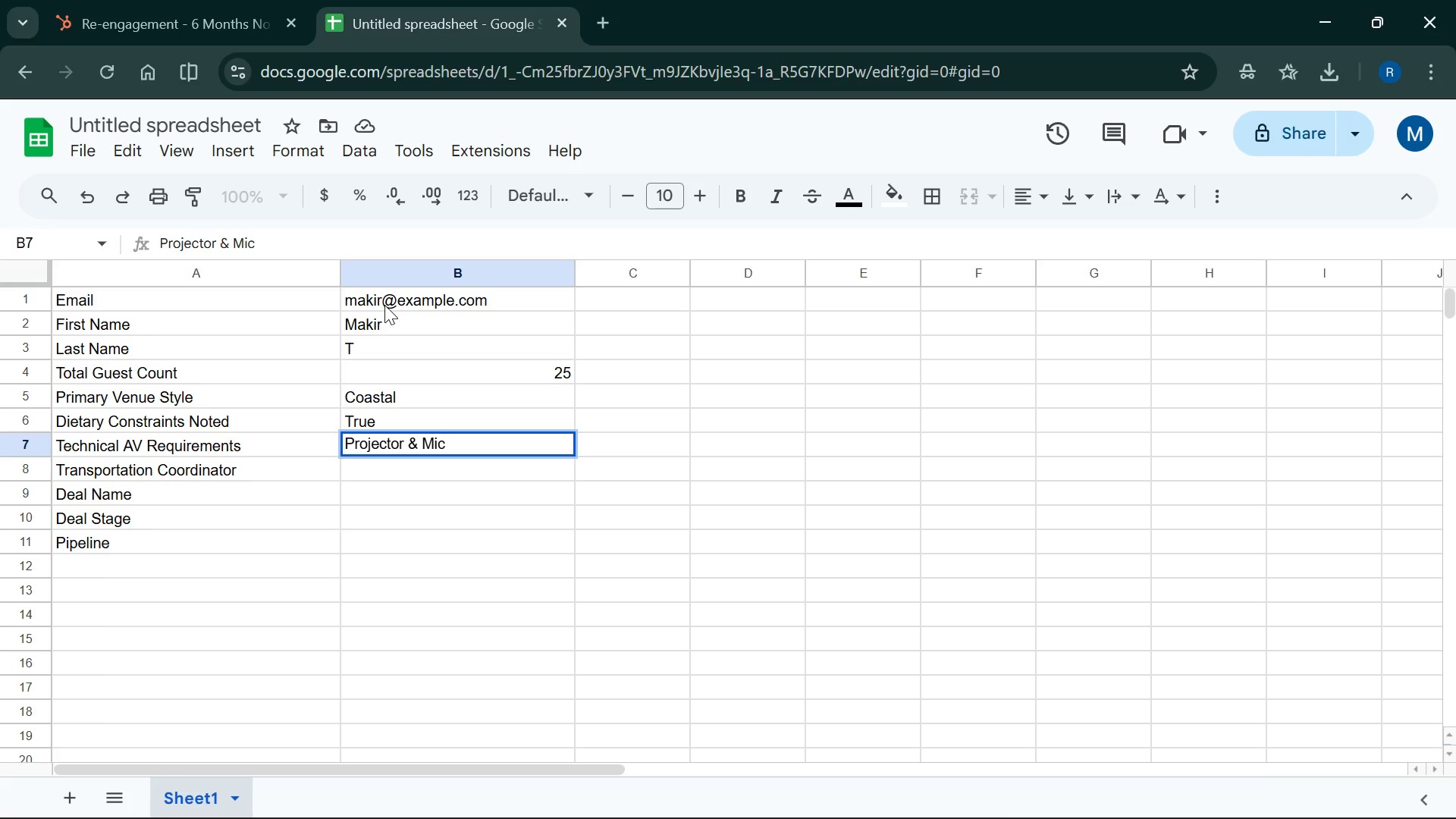 
key(Enter)
 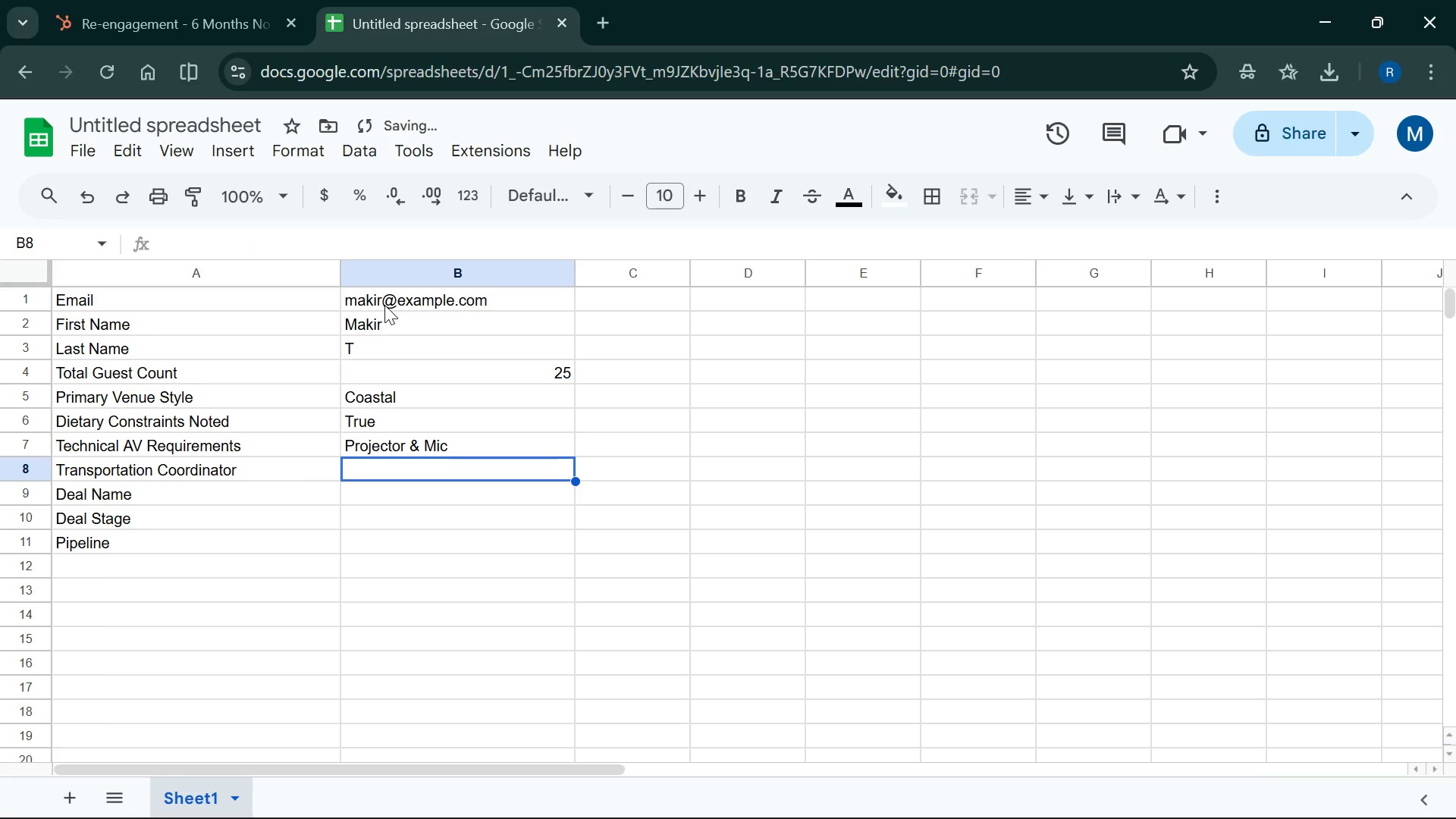 
type(Sarah M )
 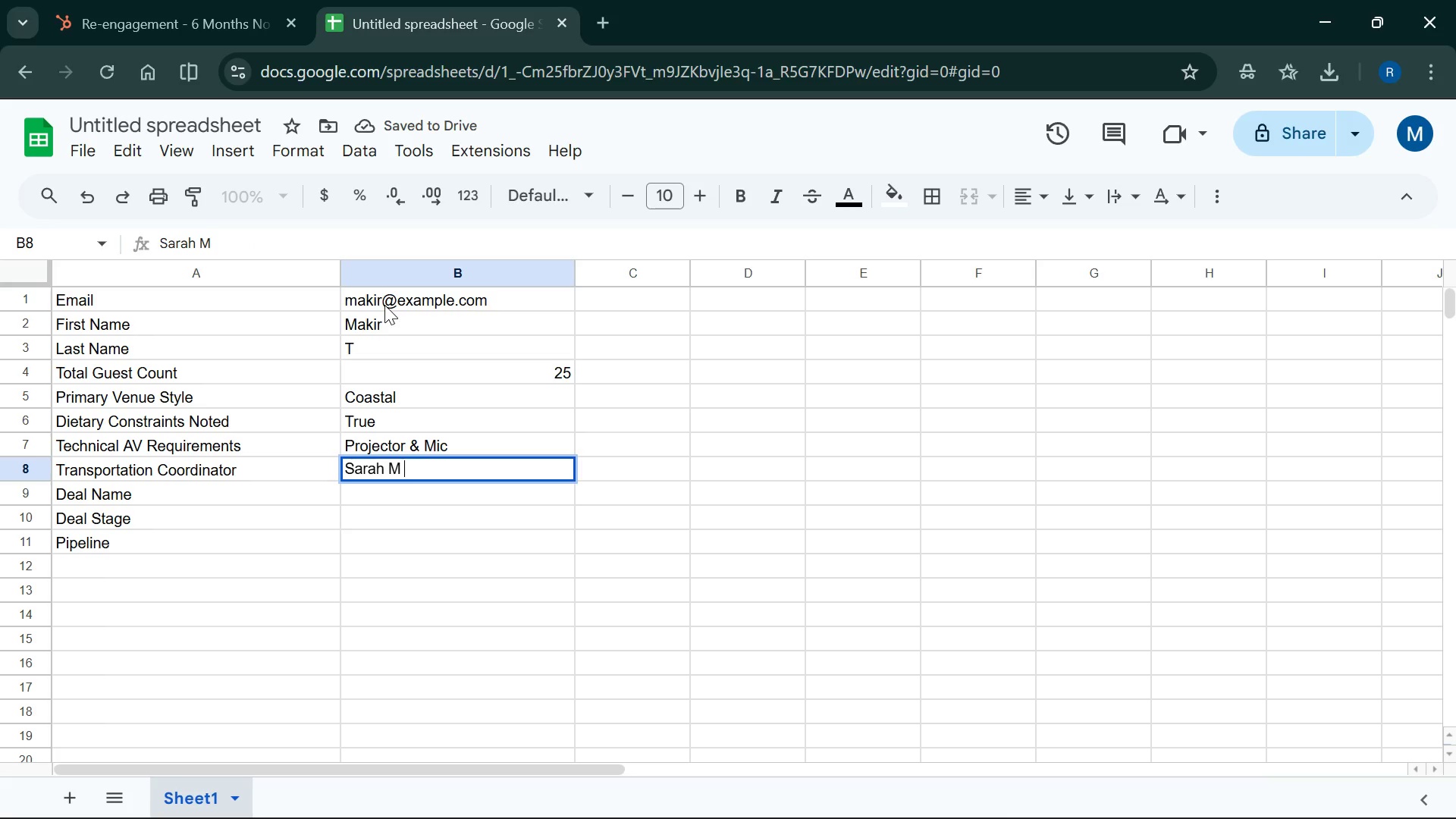 
key(Enter)
 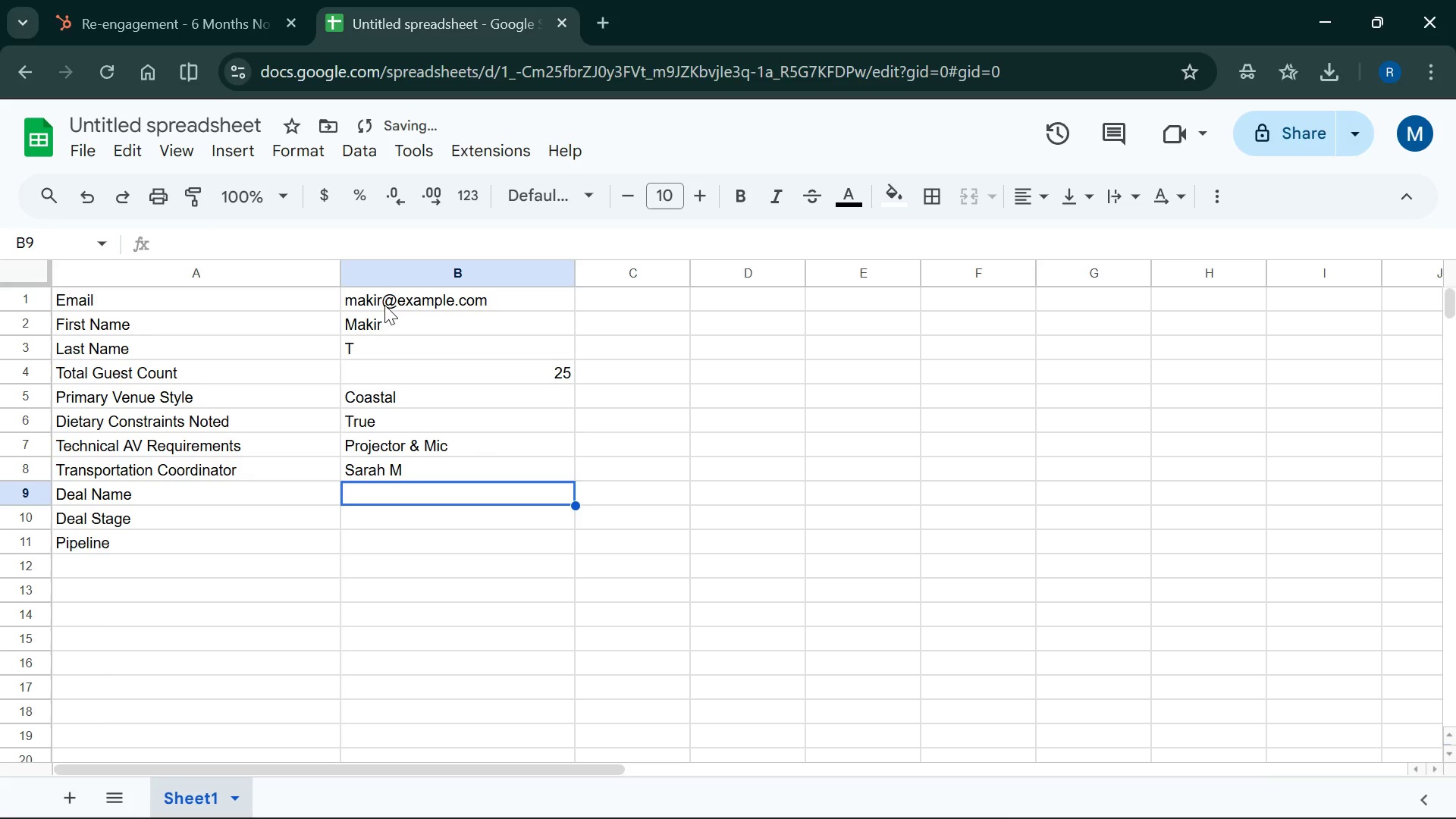 
type(Q4 Retreat )
 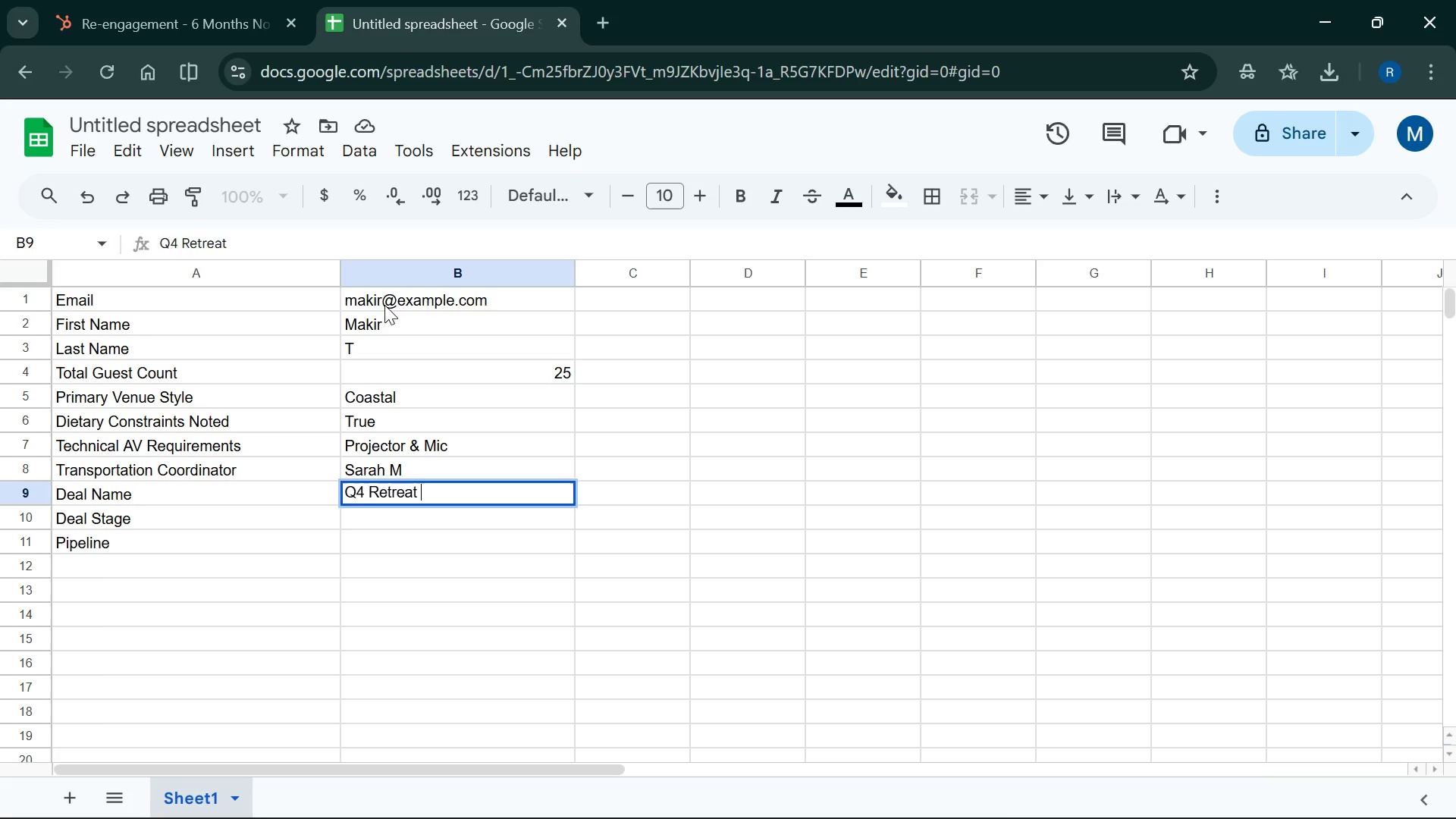 
key(Enter)
 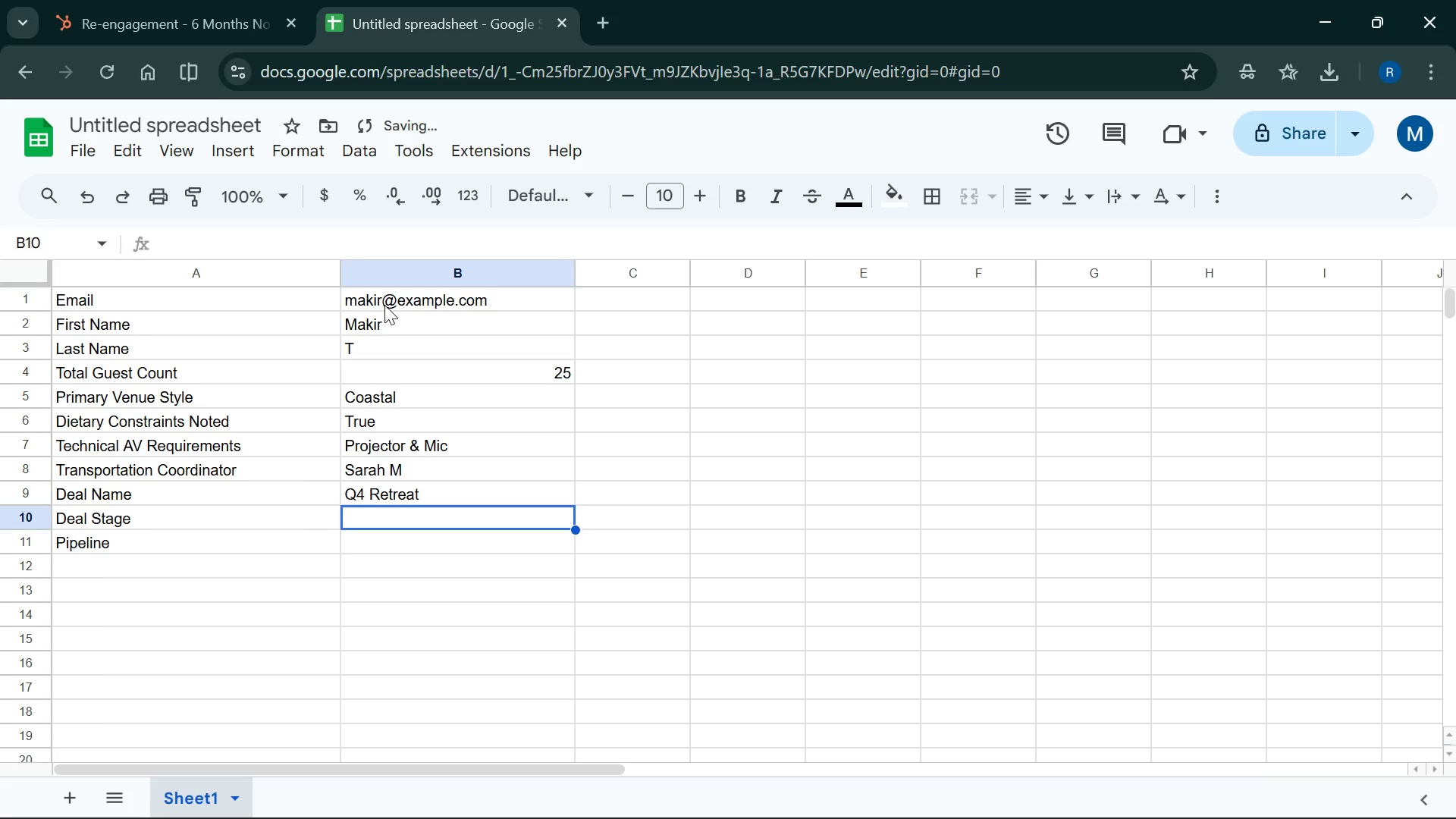 
type(Venue Sourcing )
 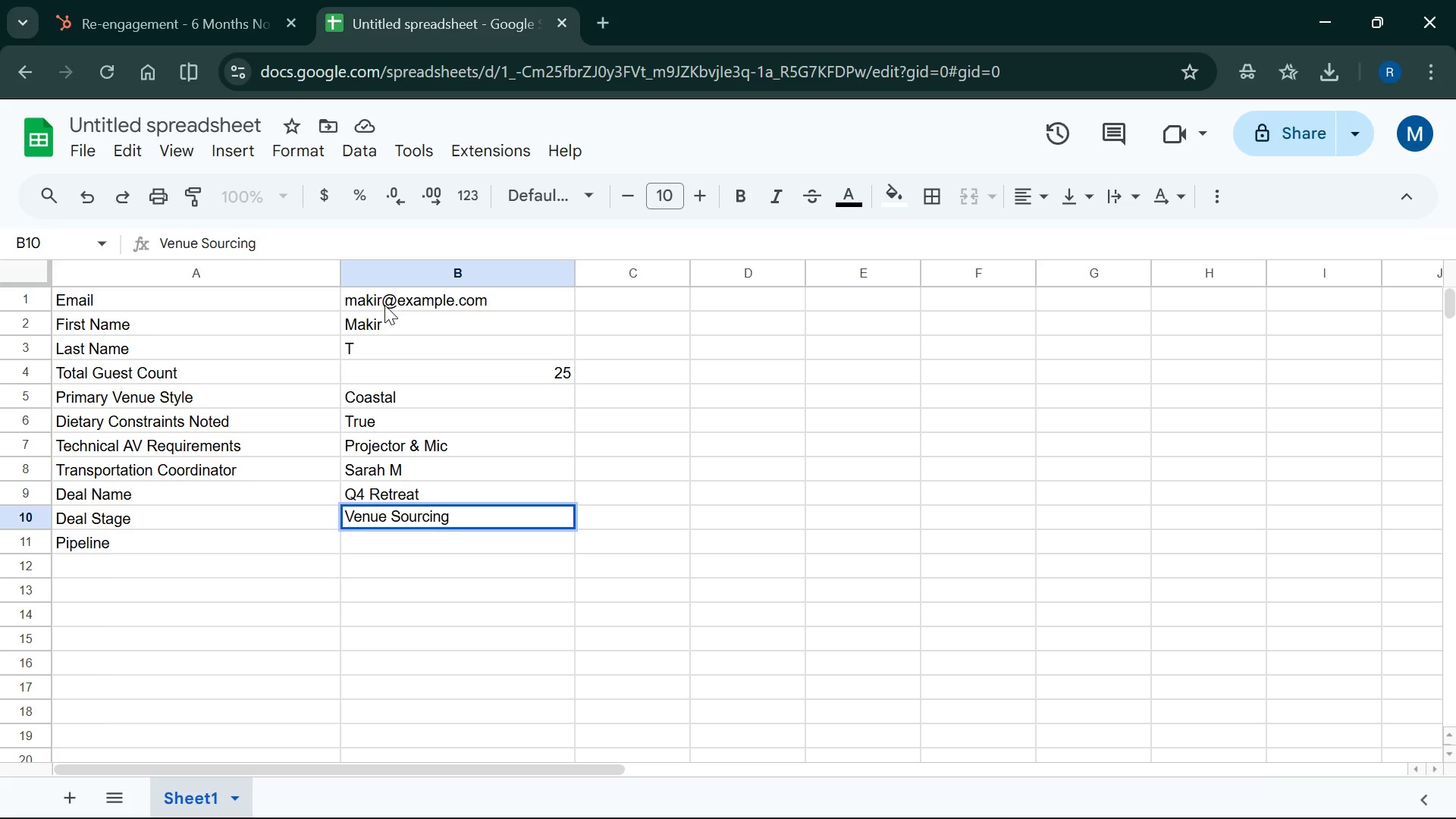 
key(Enter)
 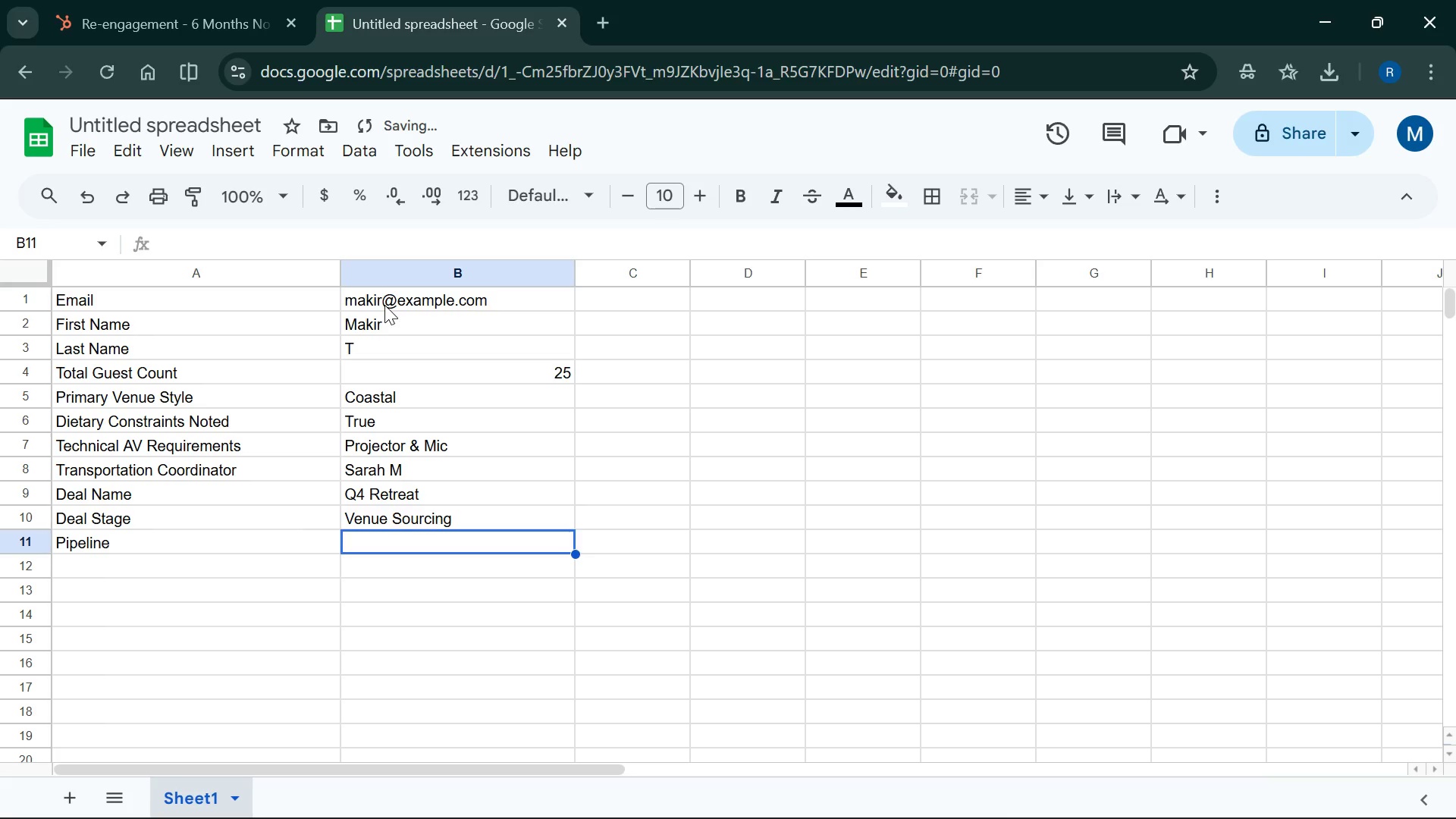 
type(Retreat Planning Life C)
key(Backspace)
key(Backspace)
key(Backspace)
type(C)
key(Backspace)
type(E)
key(Backspace)
type(eCs)
key(Backspace)
type(ycle )
 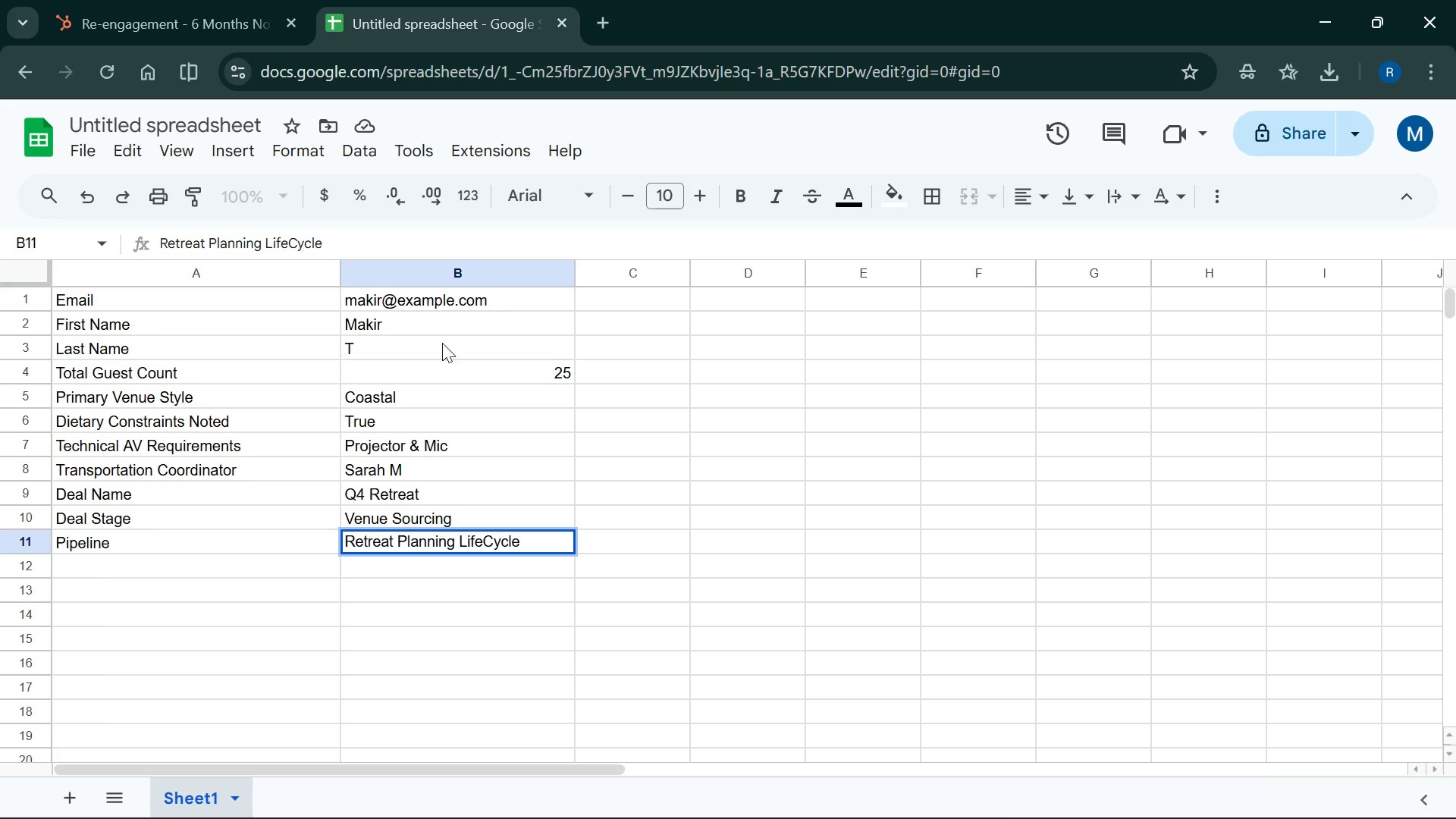 
wait(5.2)
 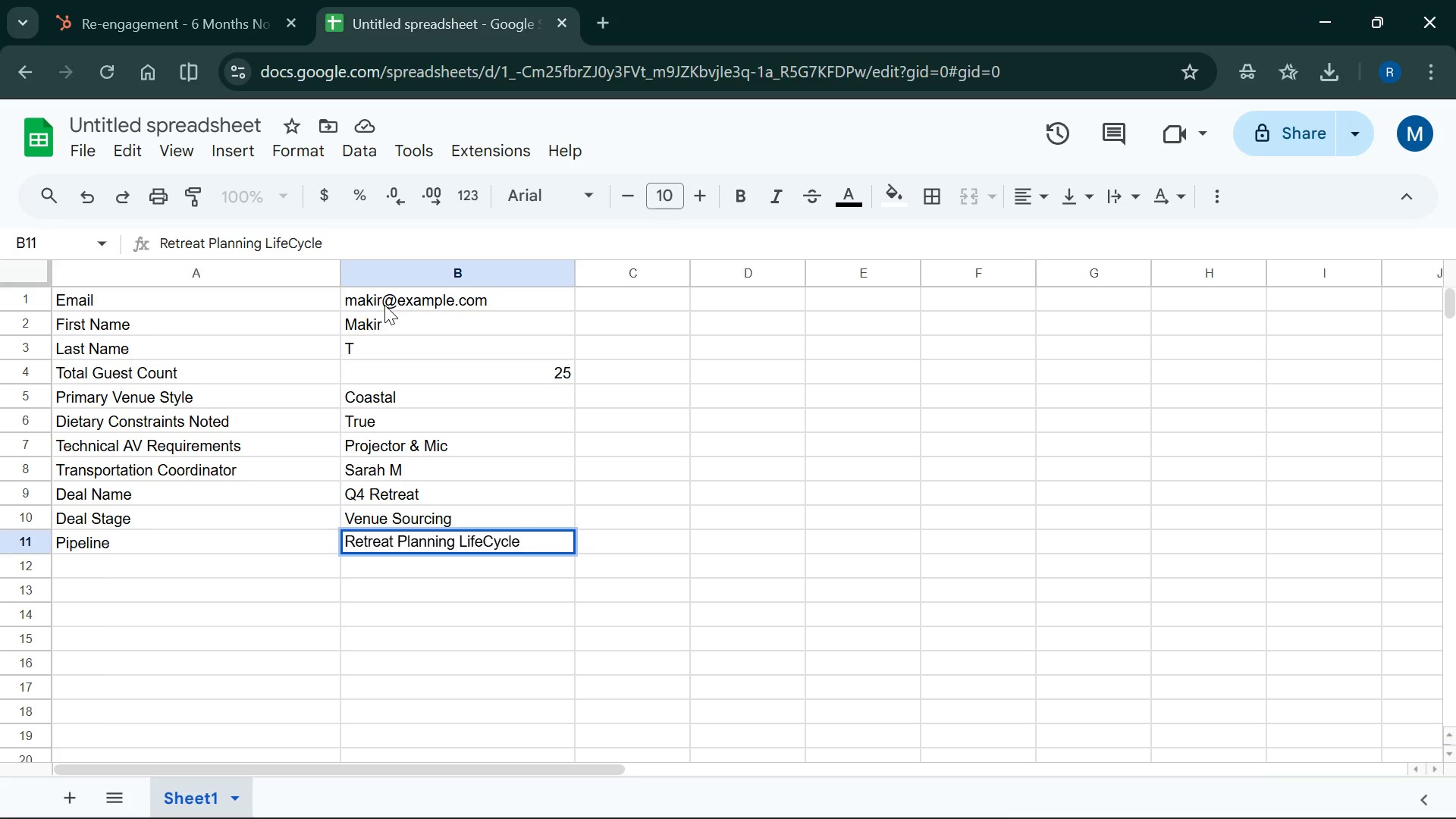 
left_click([760, 296])
 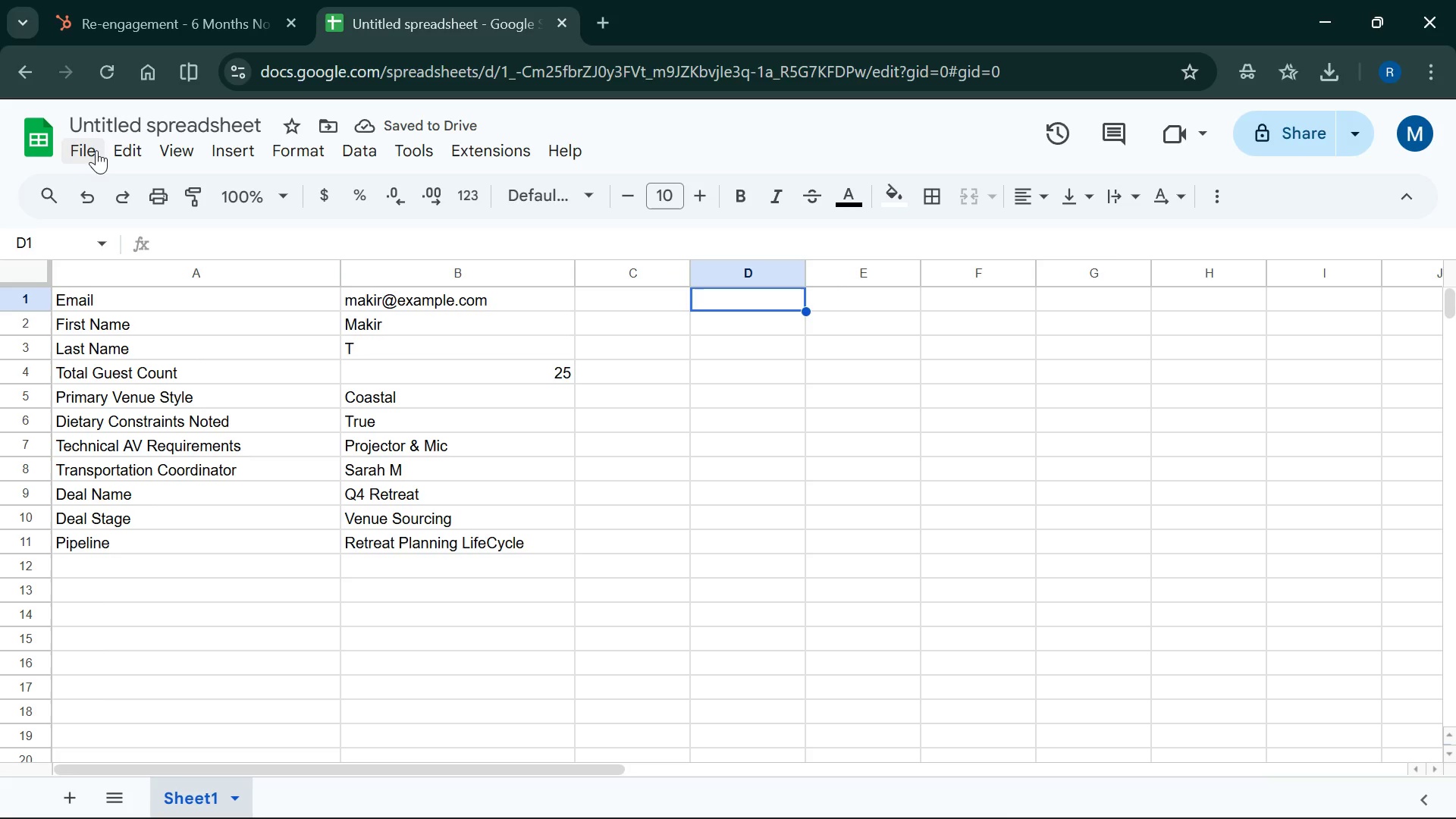 
left_click([143, 124])
 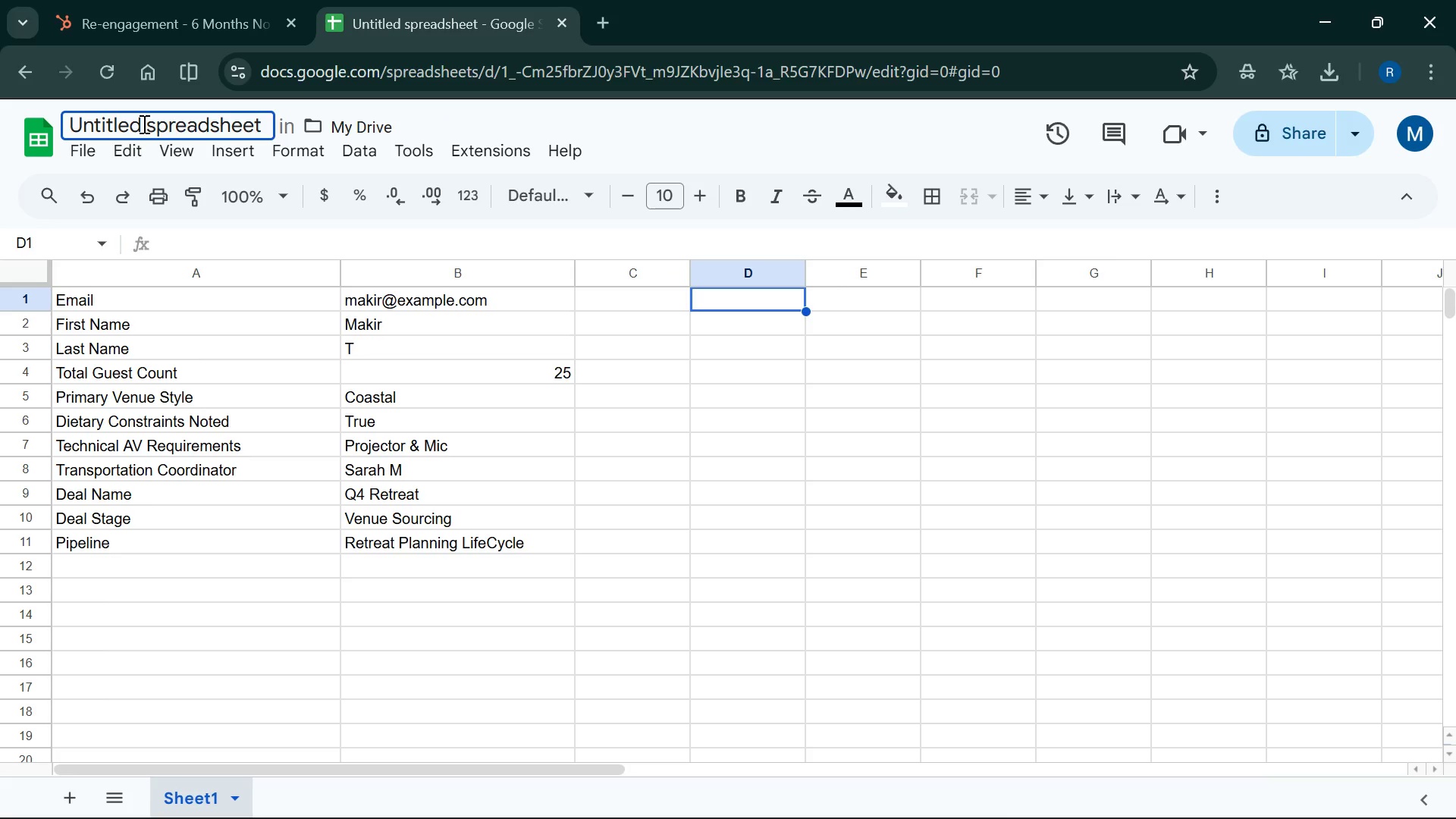 
key(Control+A)
 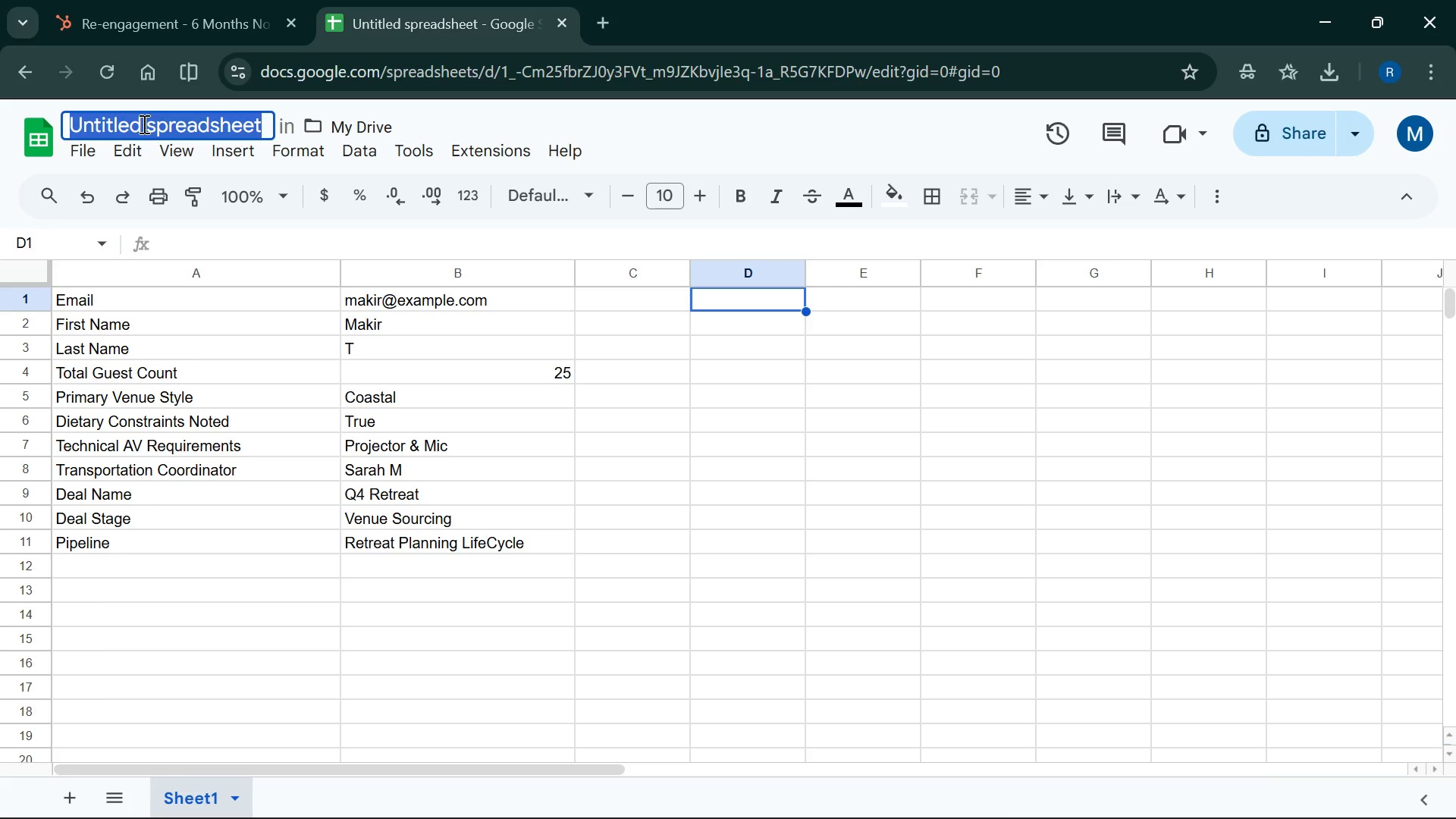 
type(Hub Spot Pipl)
key(Backspace)
type(eline )
 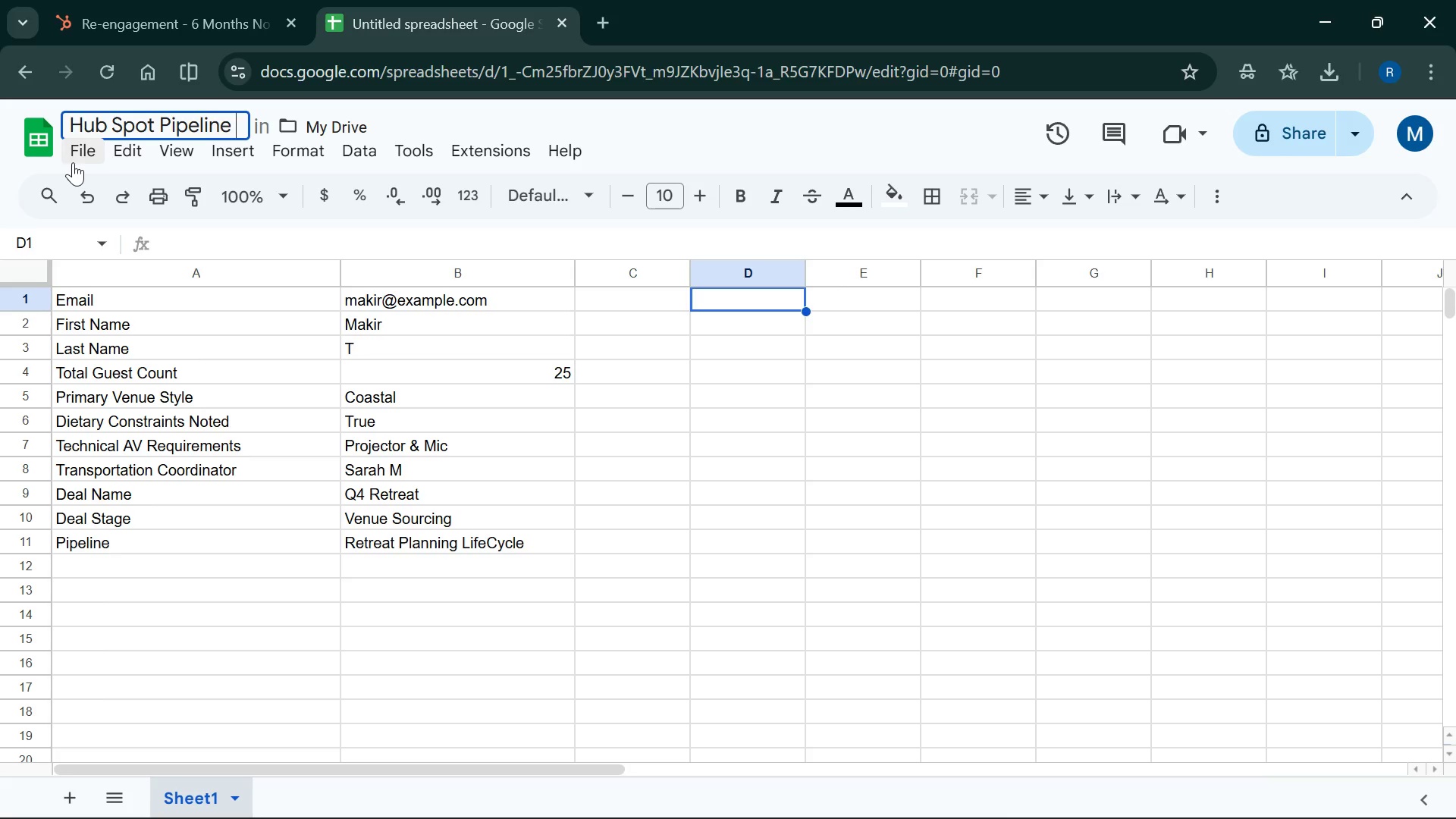 
mouse_move([98, 152])
 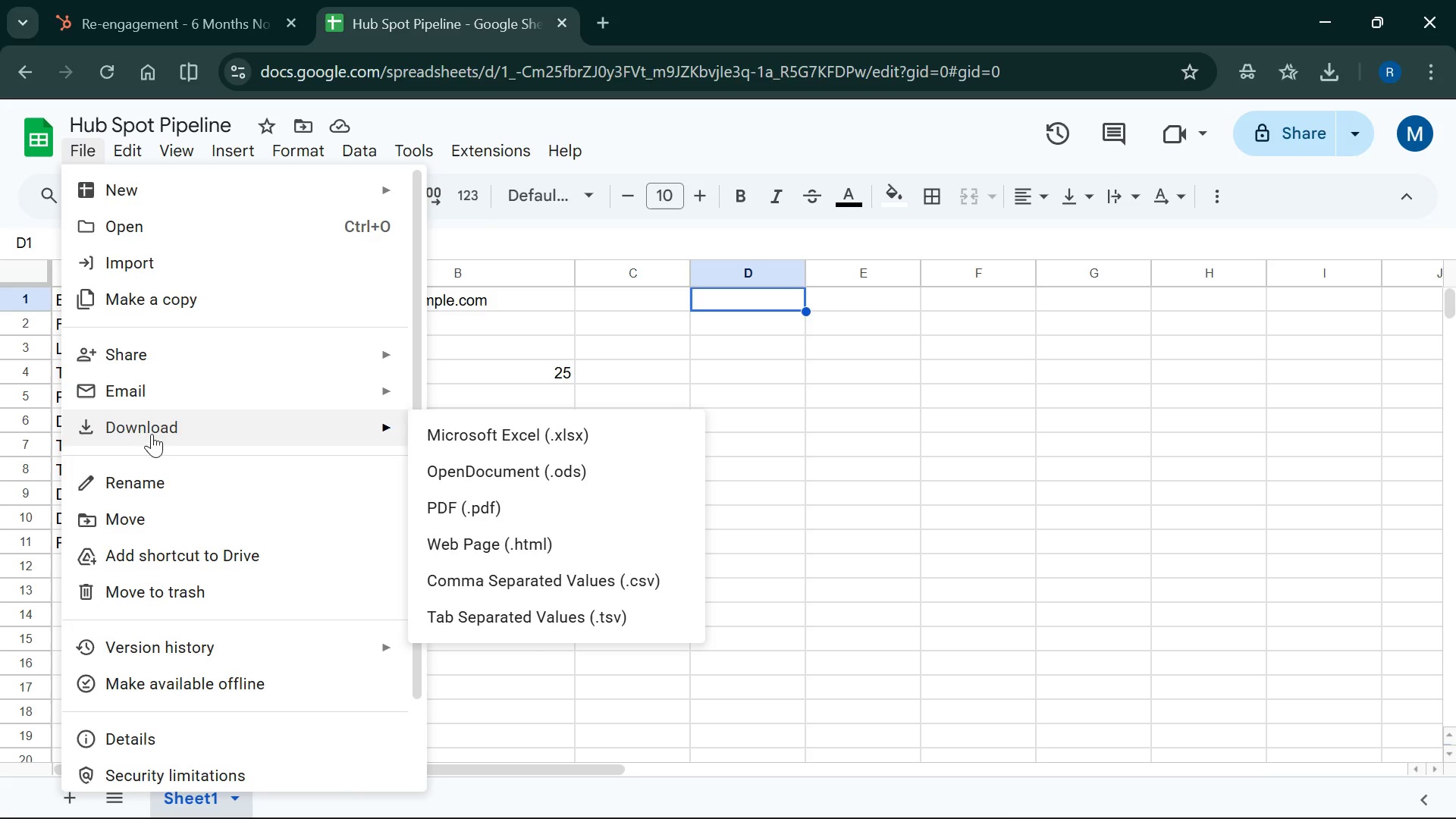 
mouse_move([398, 444])
 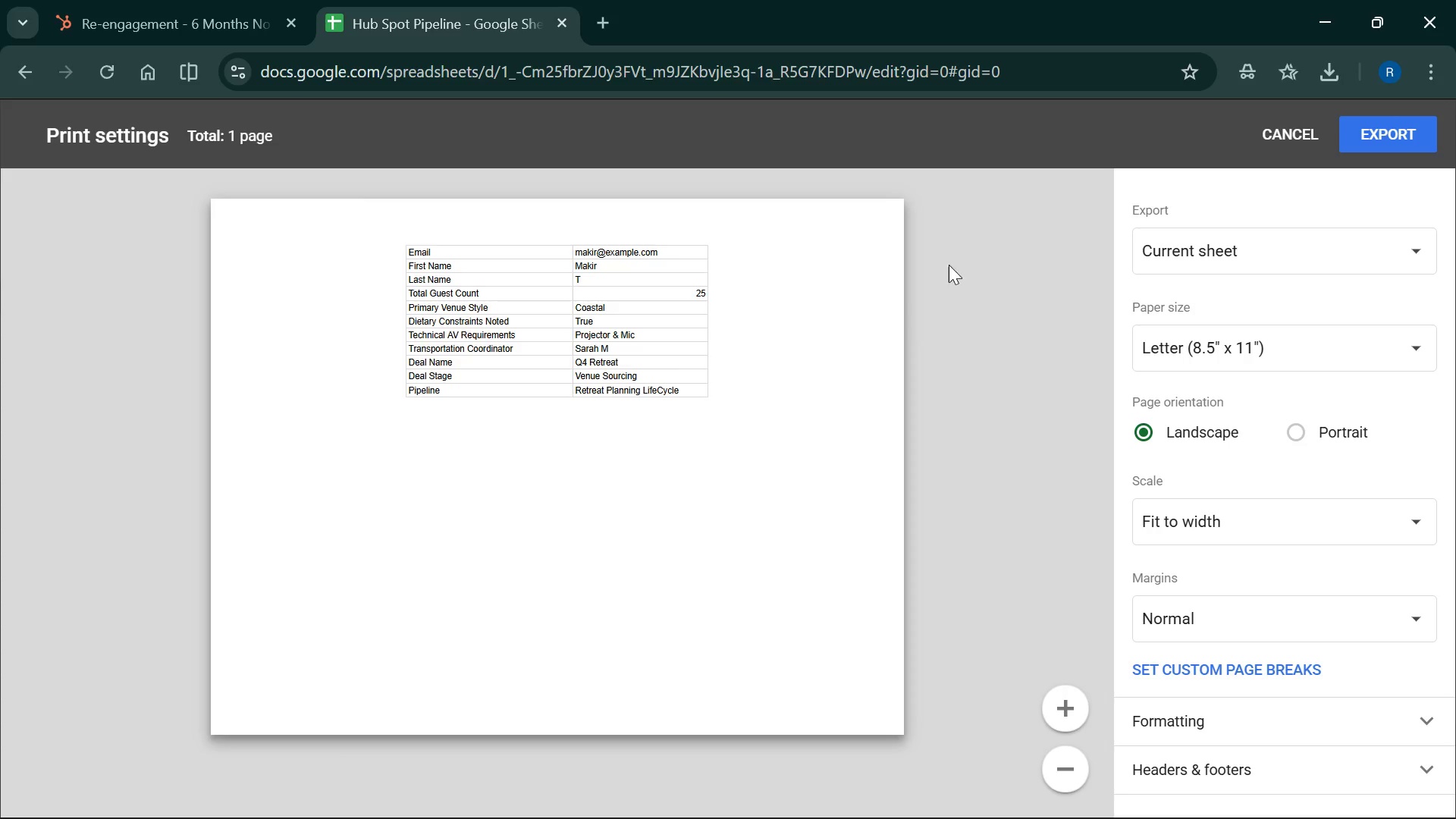 
wait(5.11)
 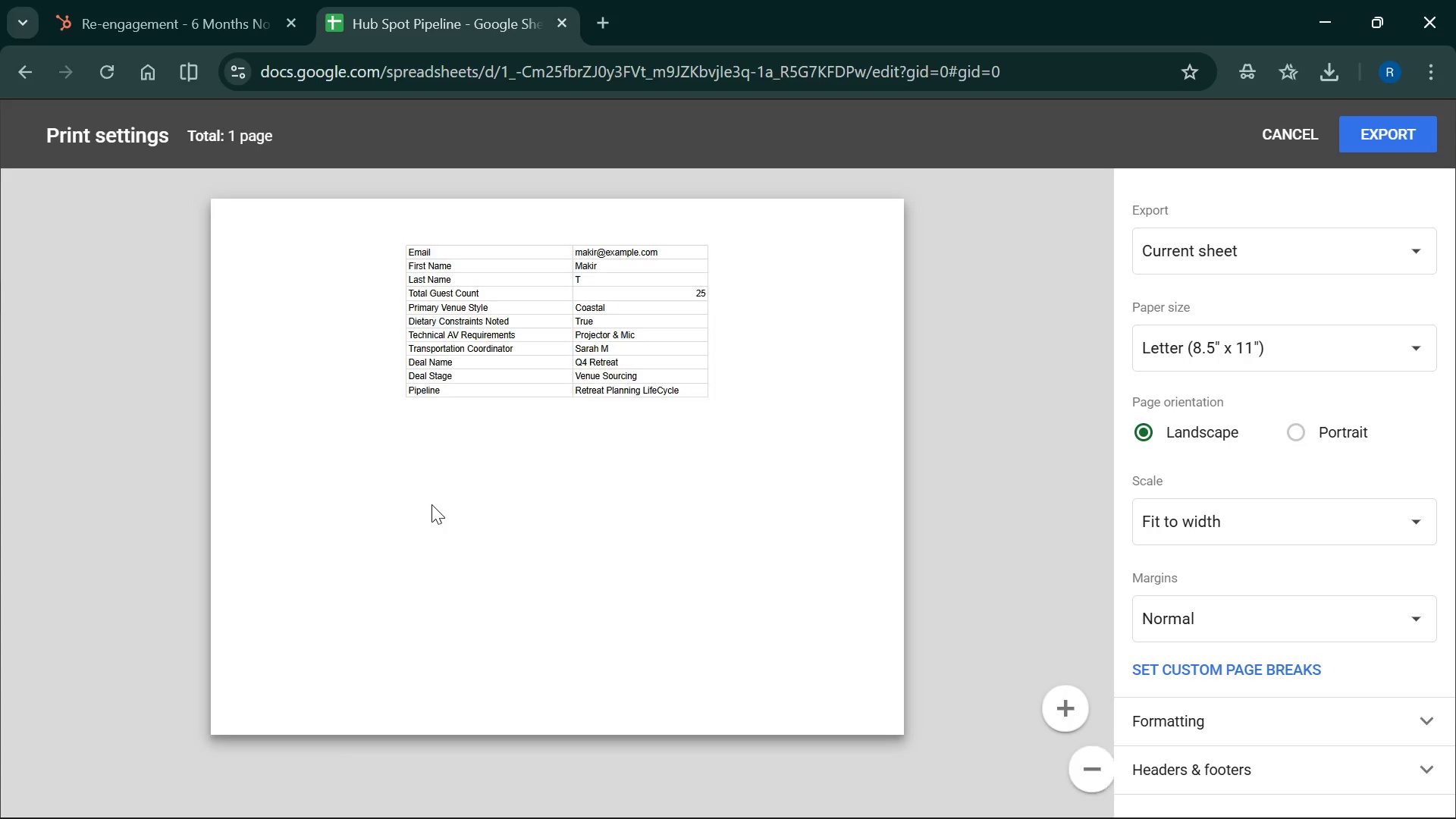 
left_click([1292, 134])